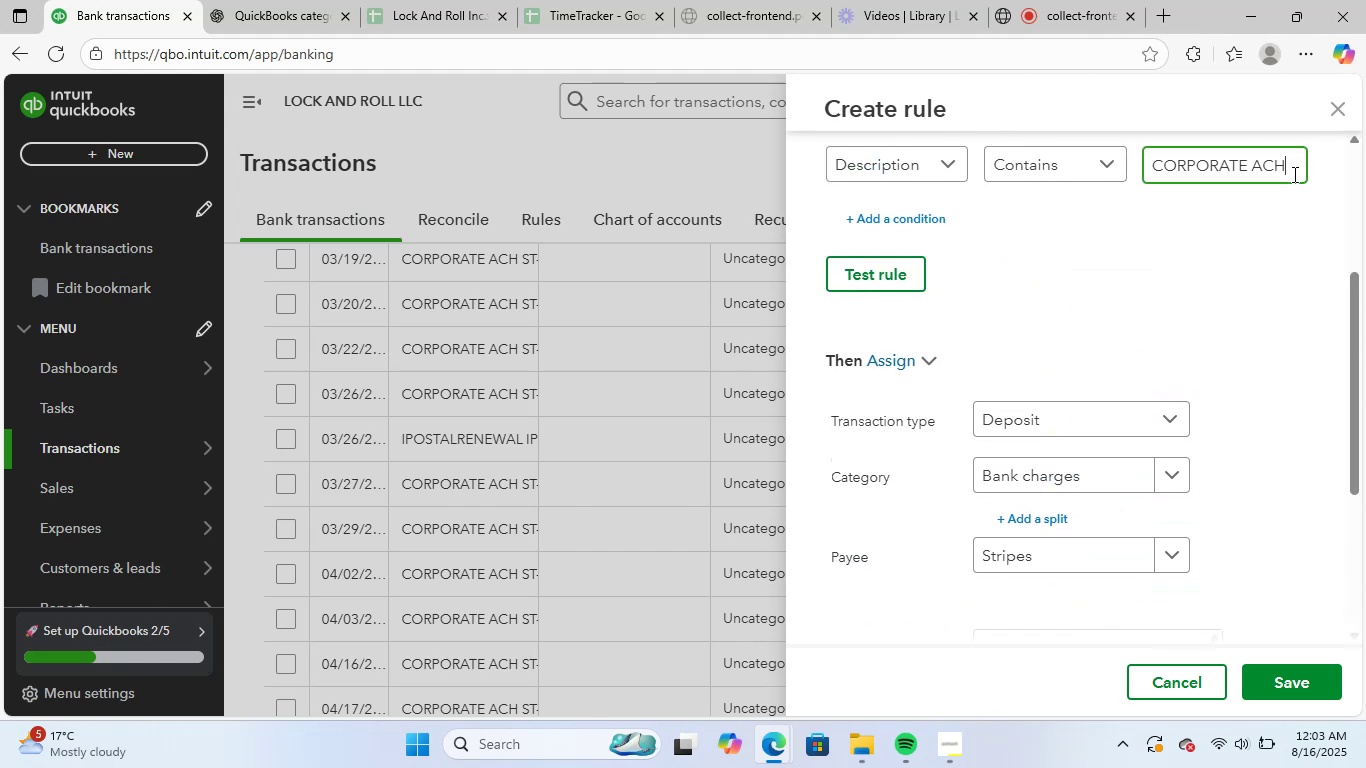 
key(Control+ControlLeft)
 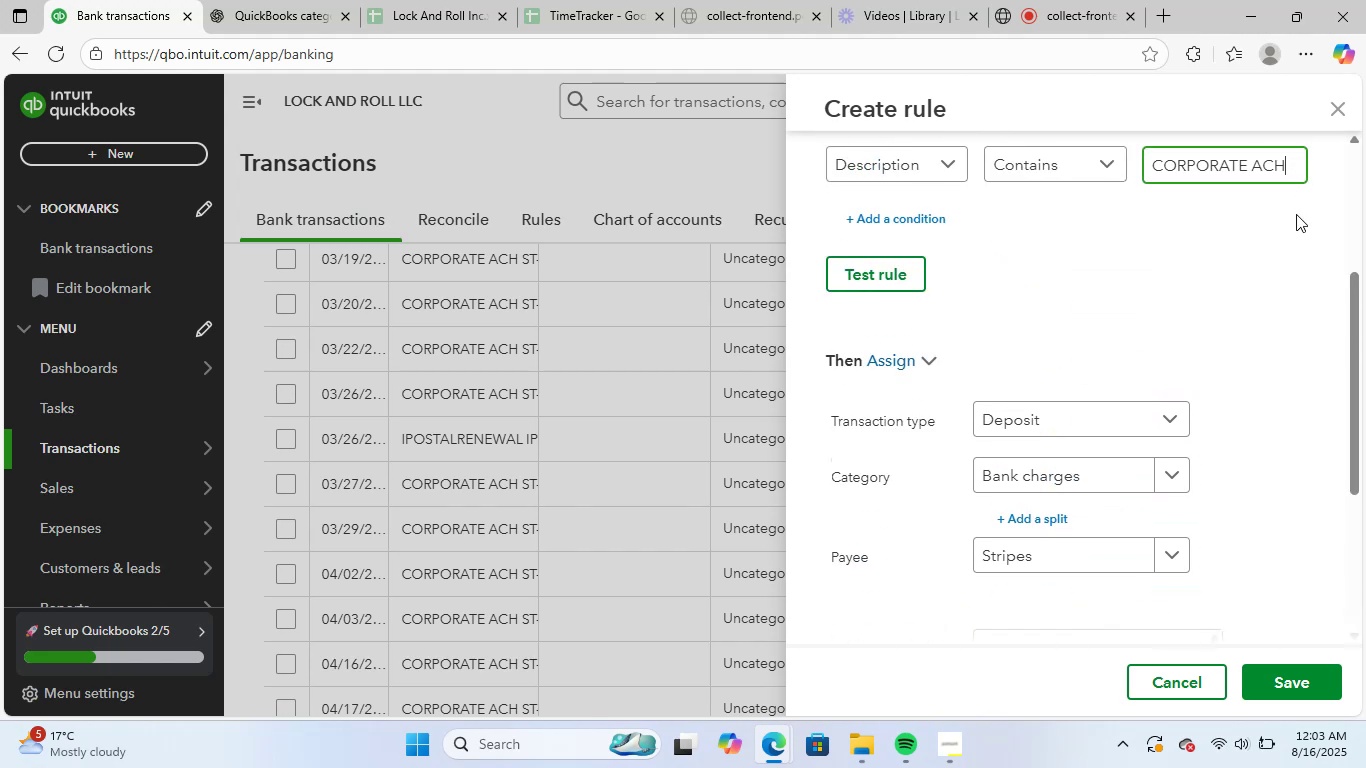 
key(Space)
 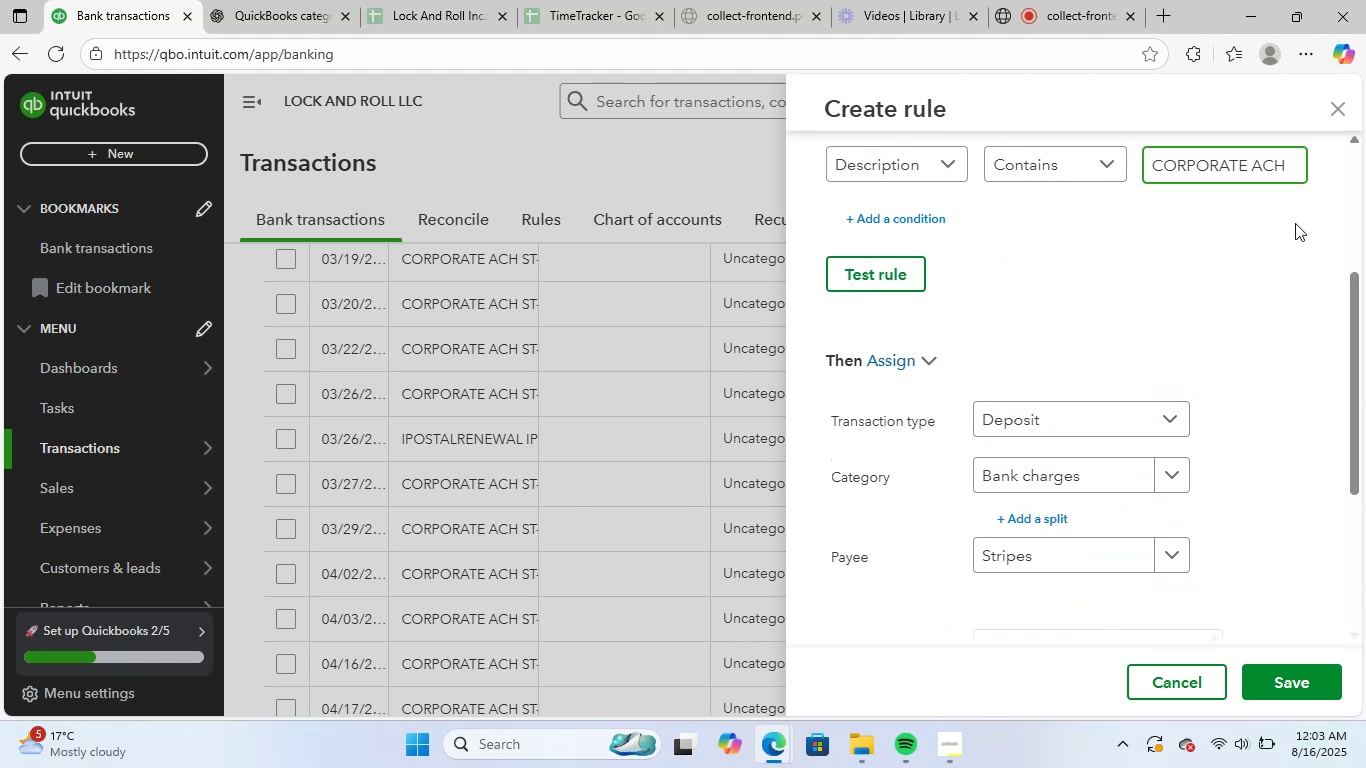 
key(Control+V)
 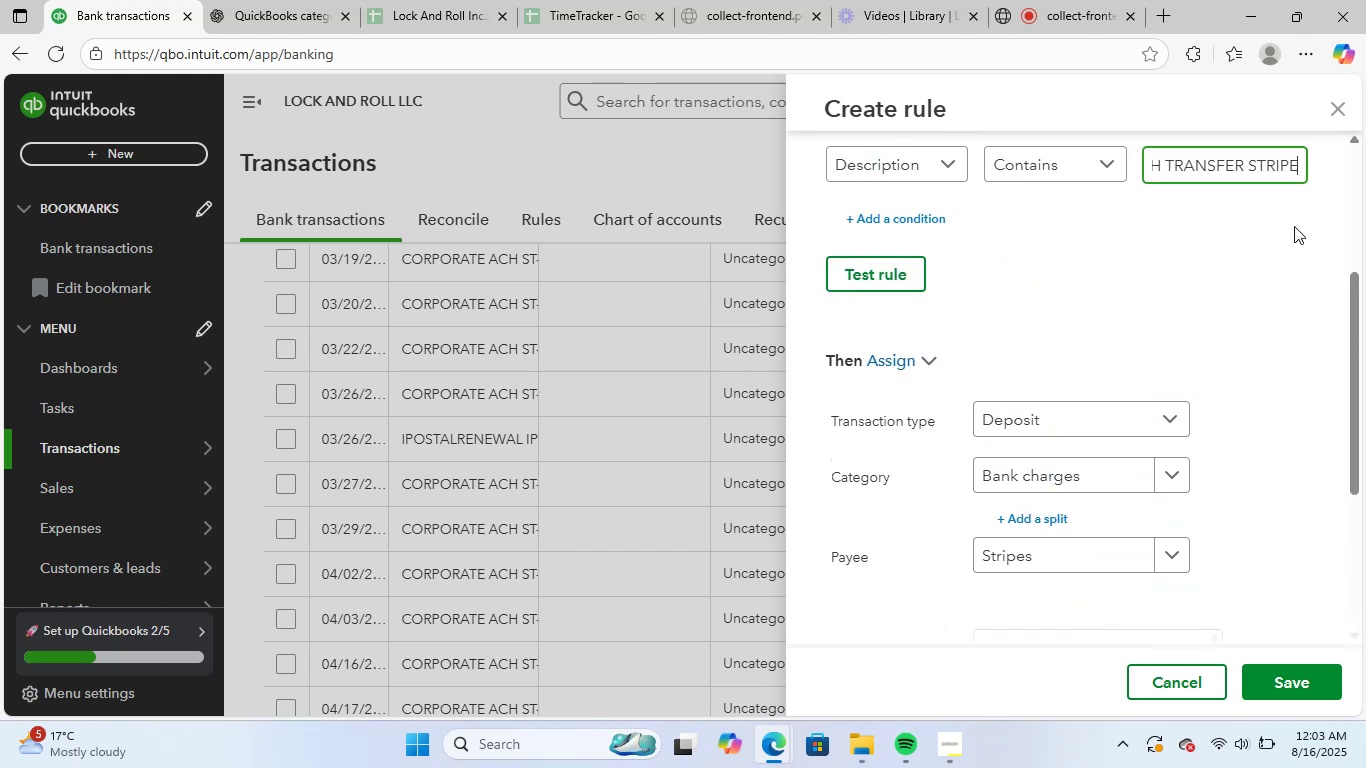 
scroll: coordinate [1304, 629], scroll_direction: down, amount: 9.0
 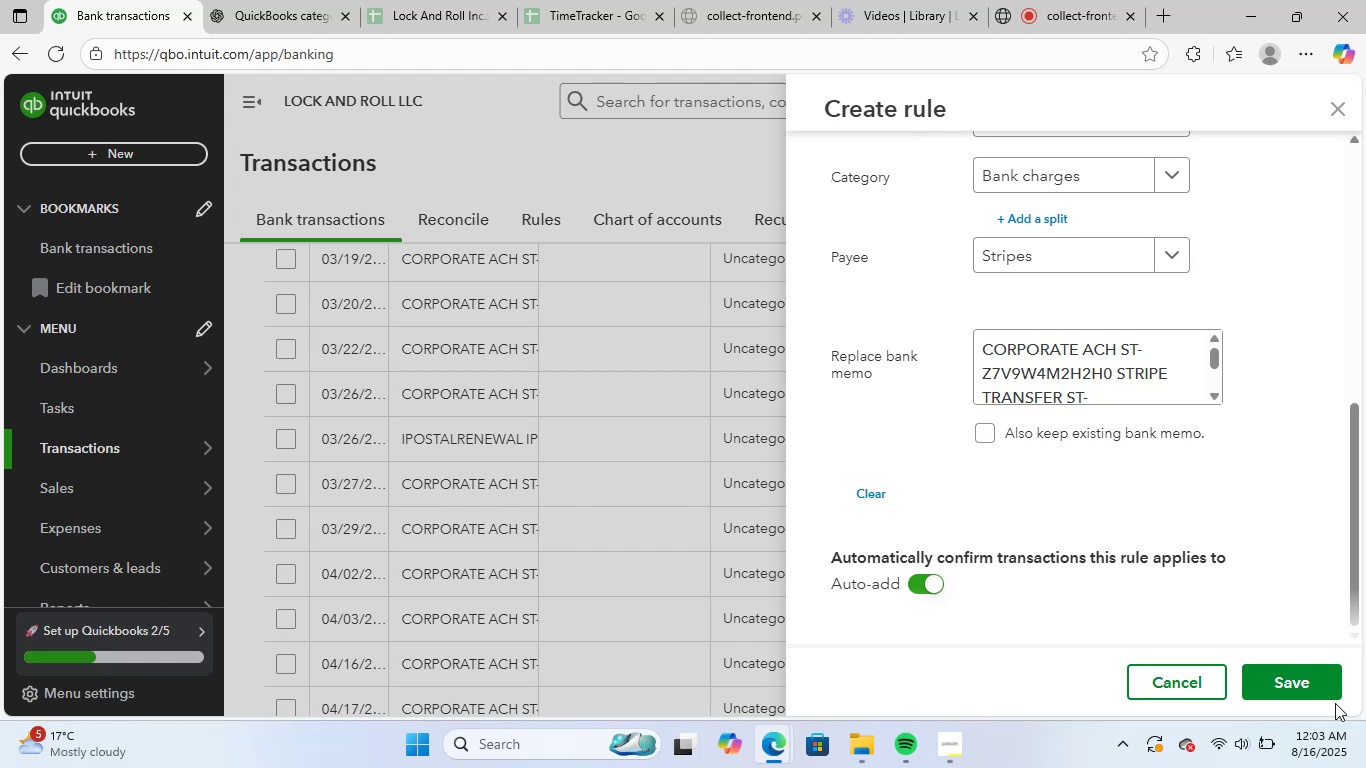 
left_click([1297, 670])
 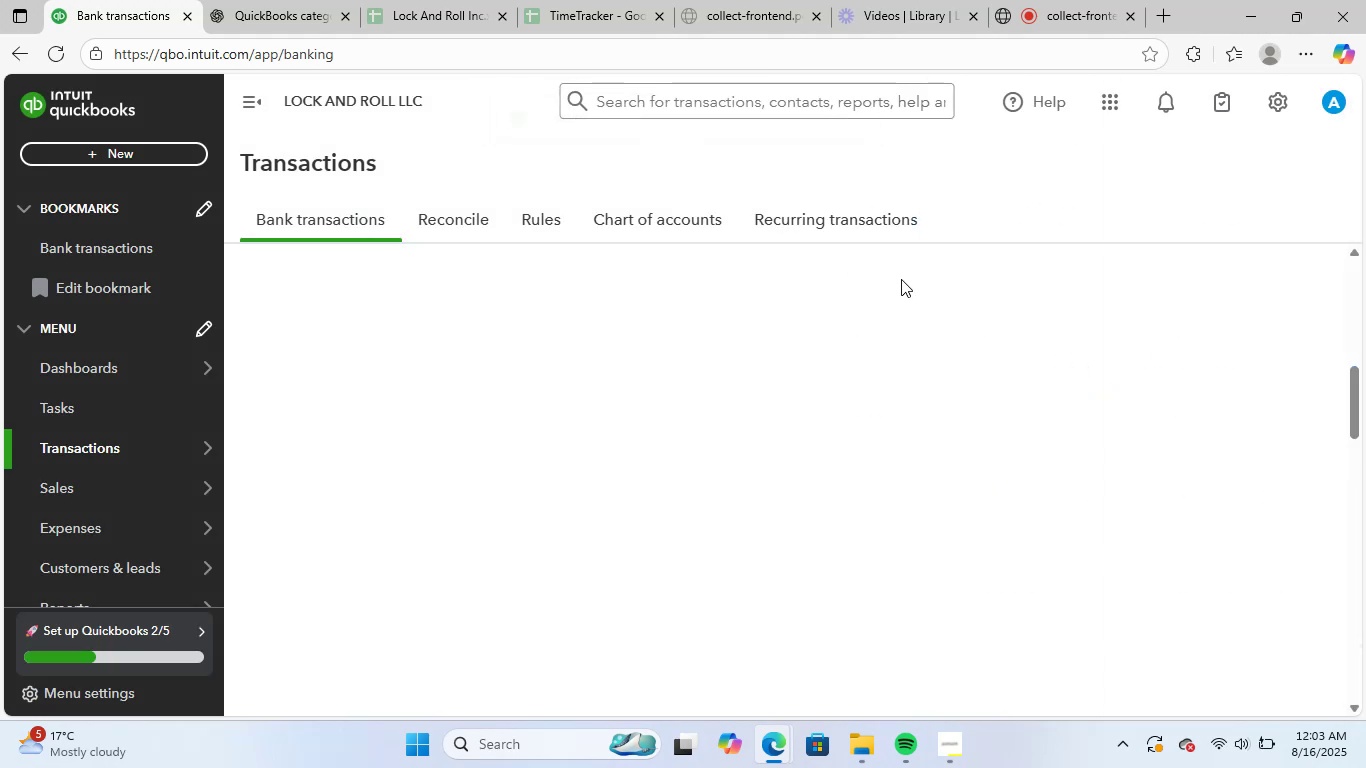 
wait(5.38)
 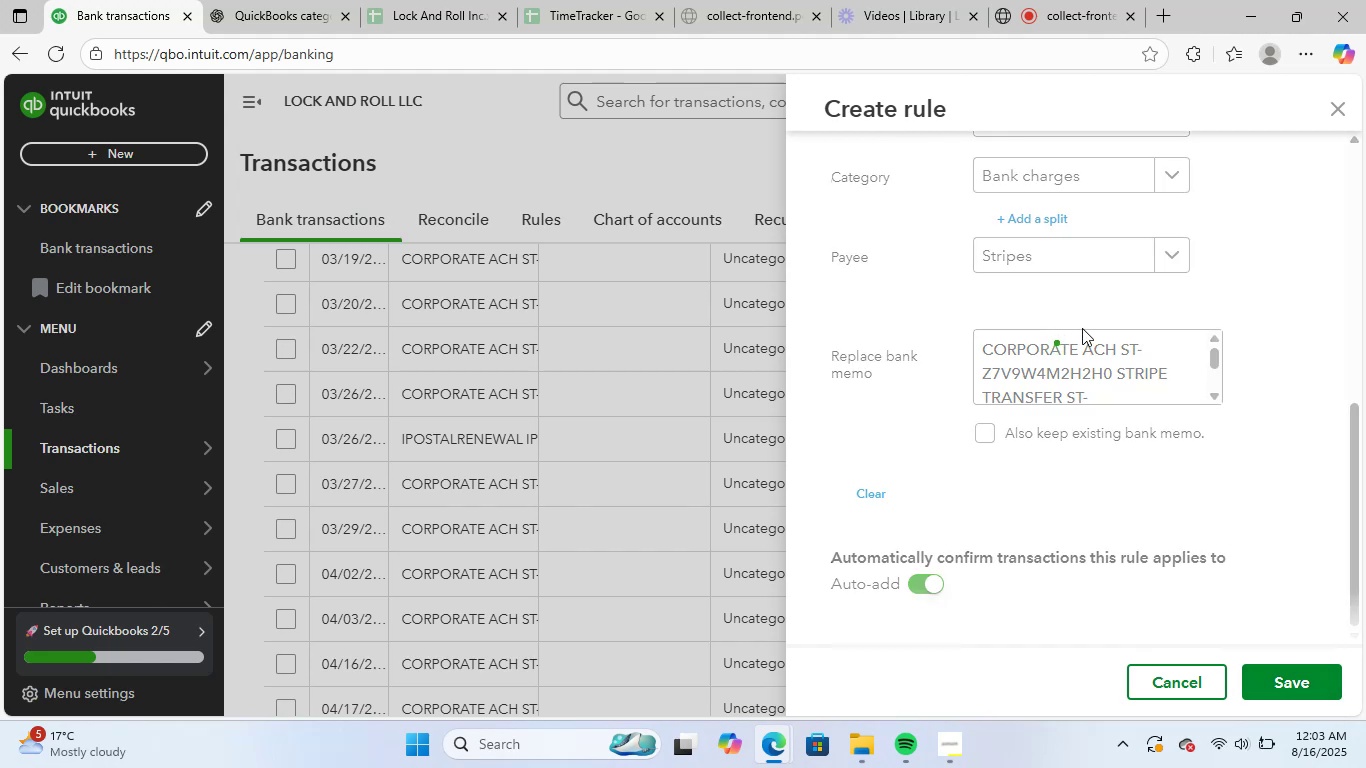 
scroll: coordinate [619, 455], scroll_direction: up, amount: 3.0
 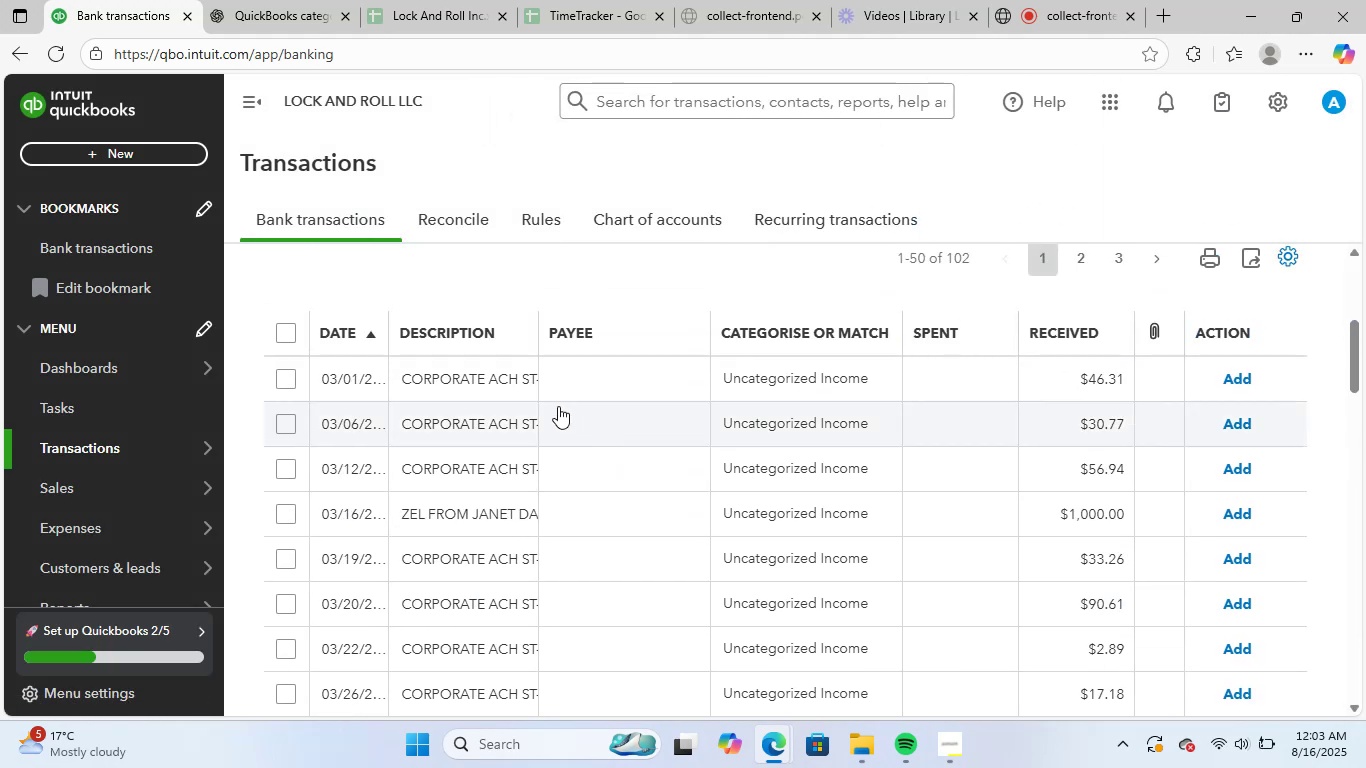 
left_click([509, 383])
 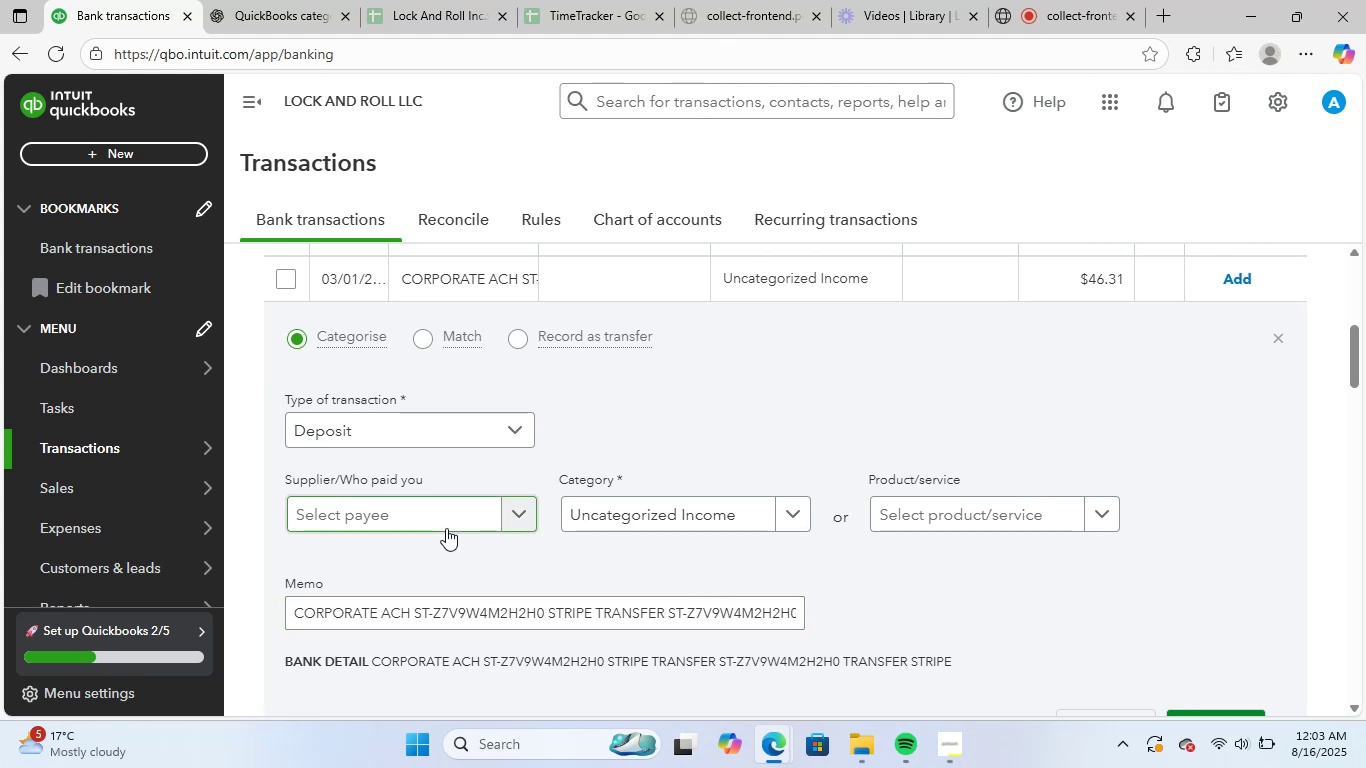 
wait(5.74)
 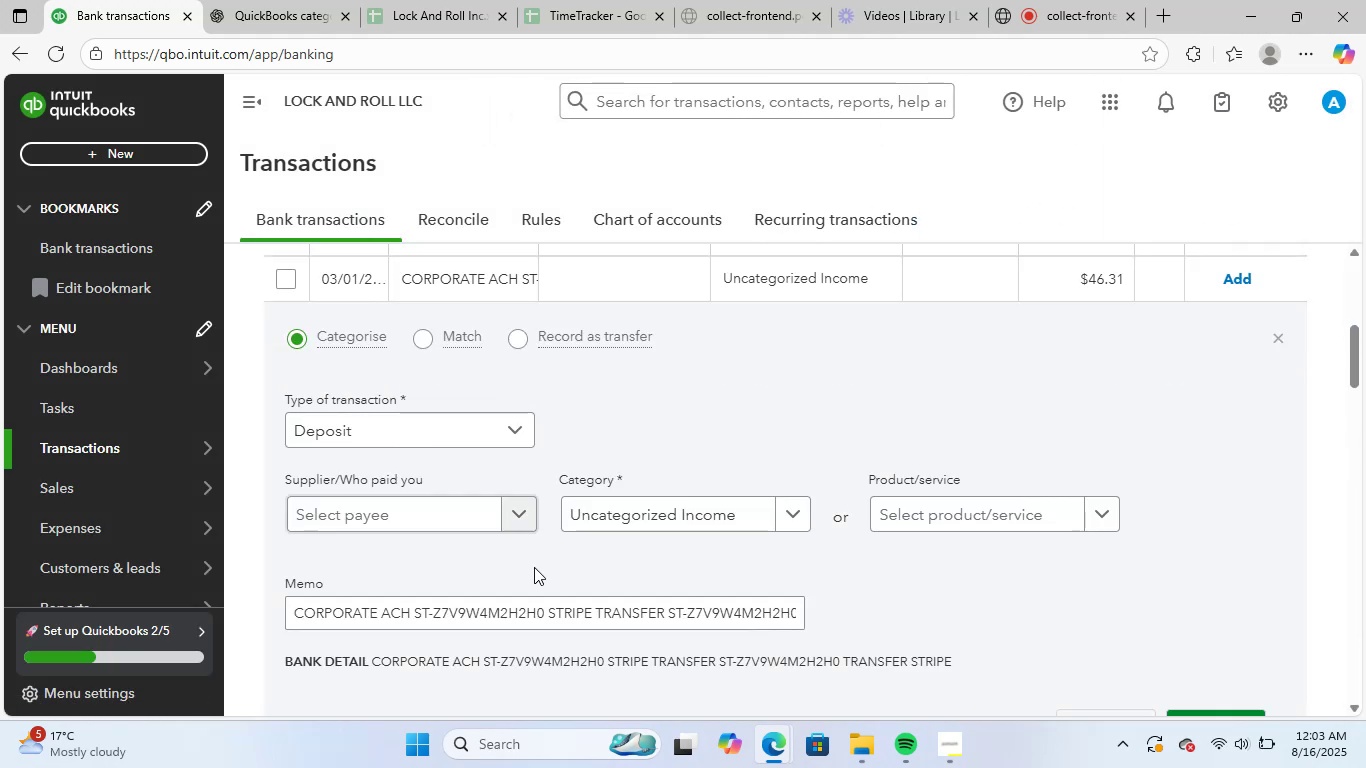 
left_click([451, 517])
 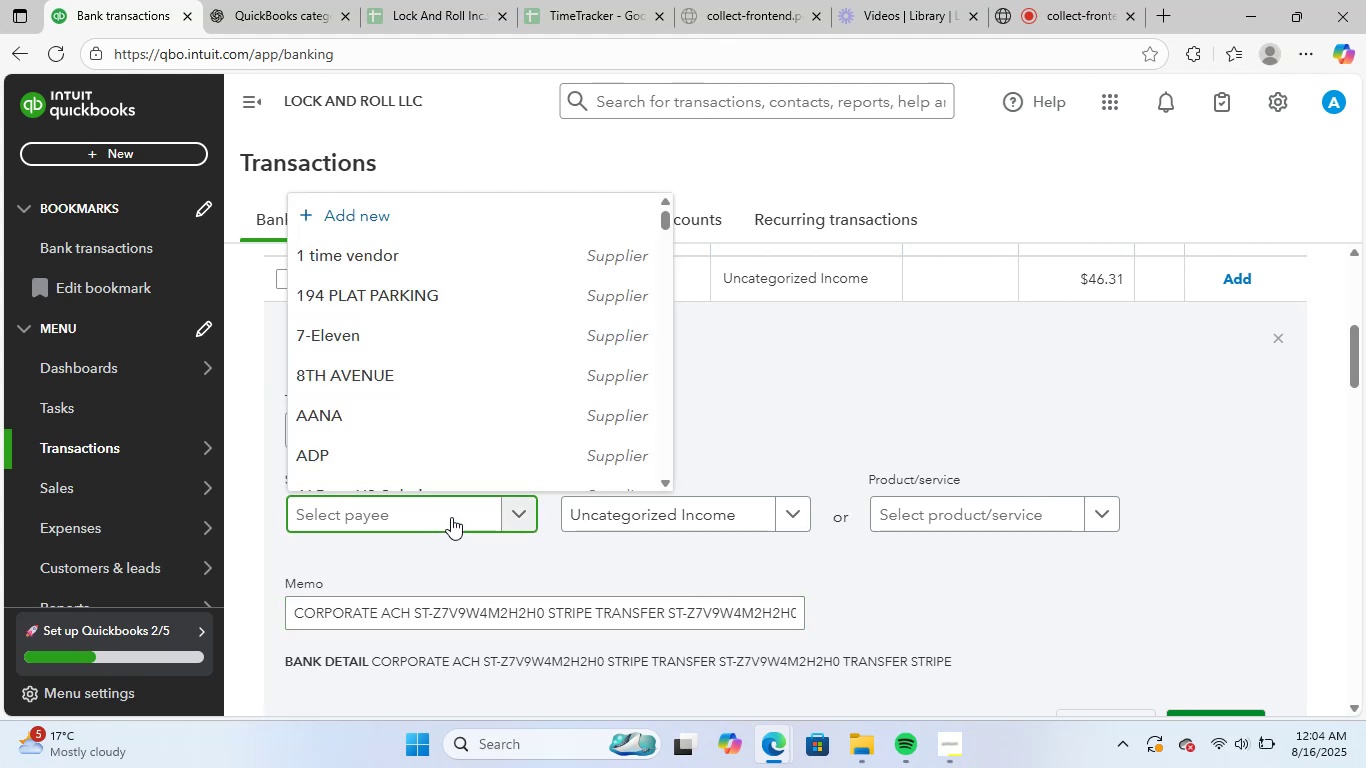 
type(str)
 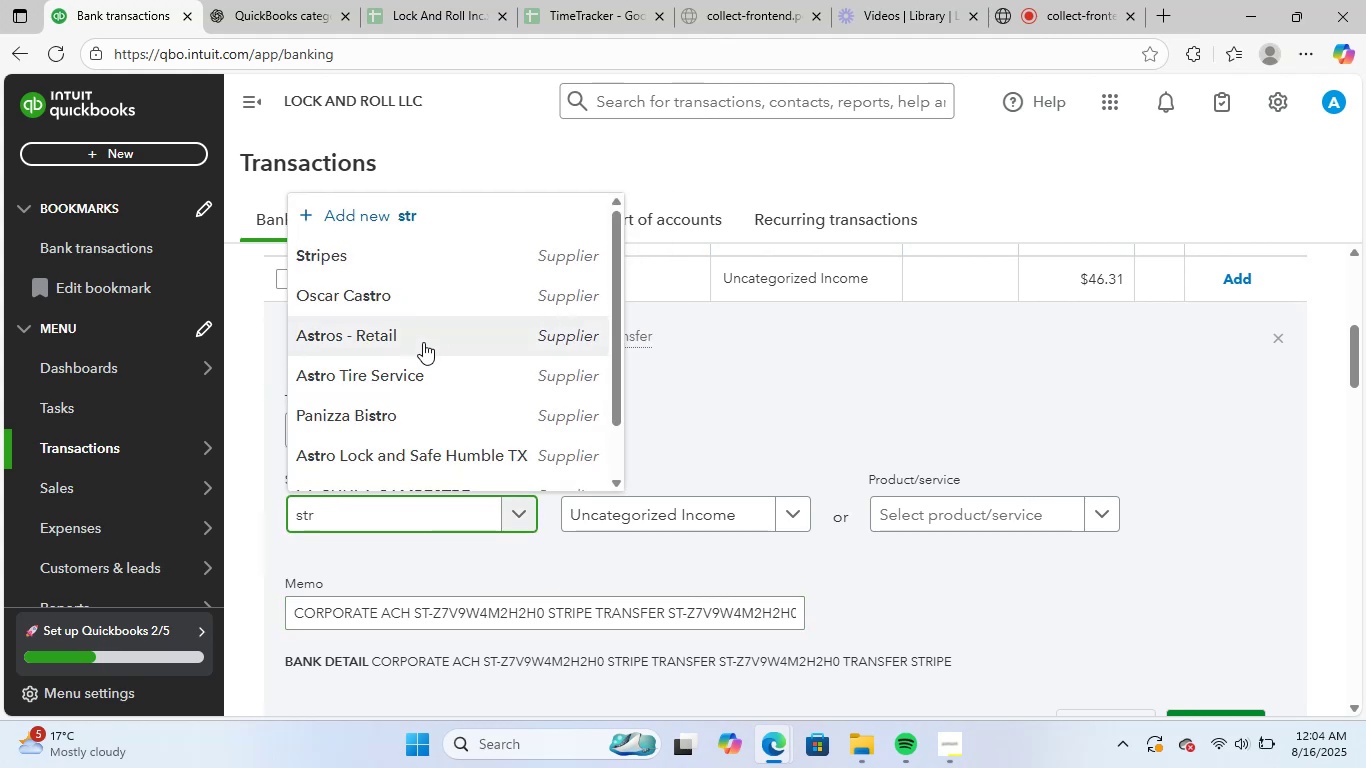 
left_click([456, 266])
 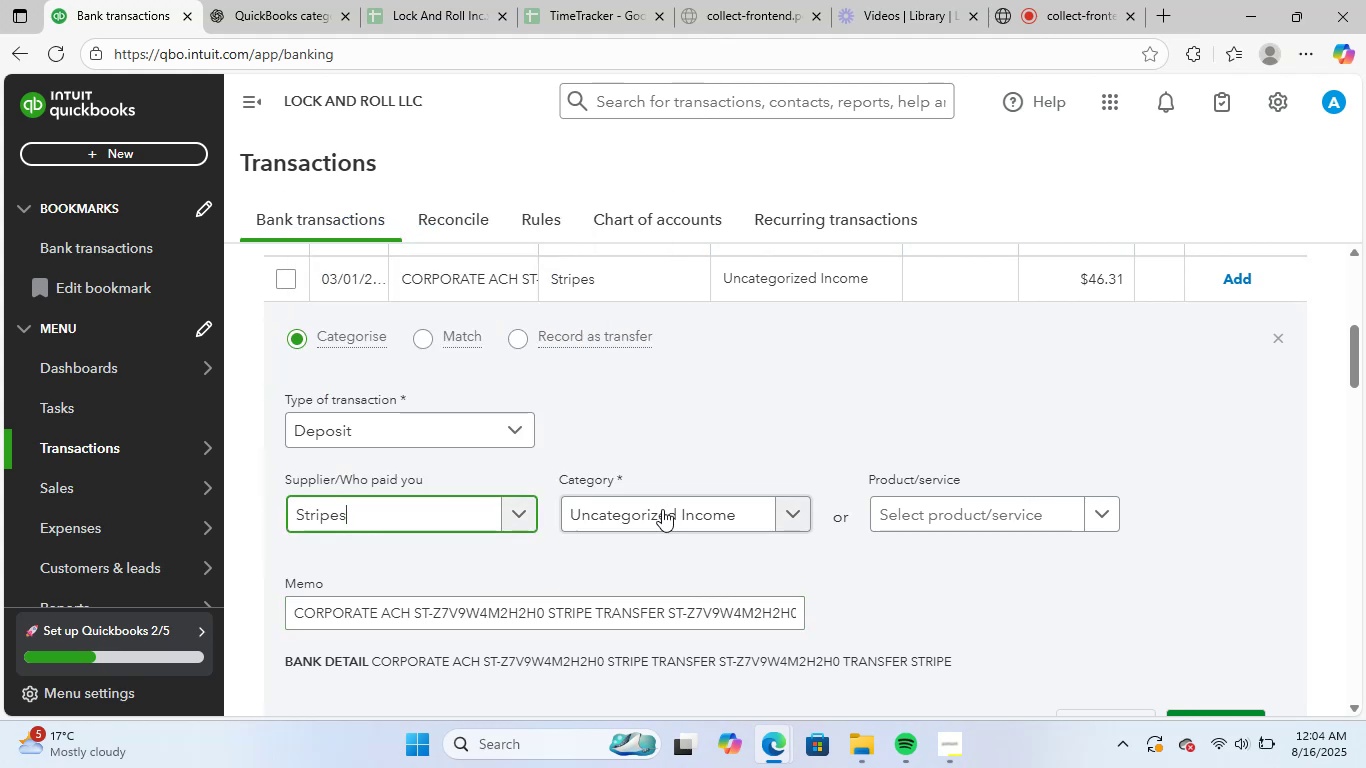 
left_click([659, 516])
 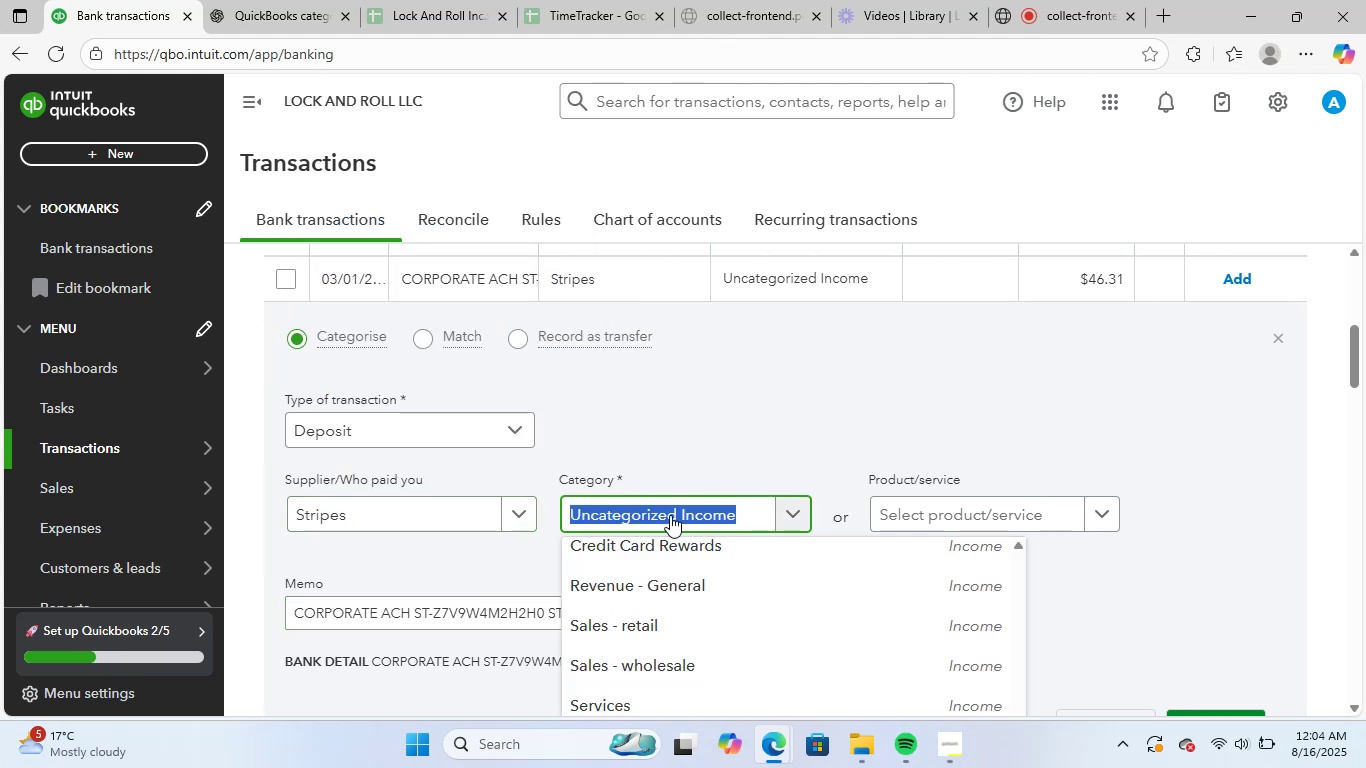 
type(banl)
key(Backspace)
type(k)
 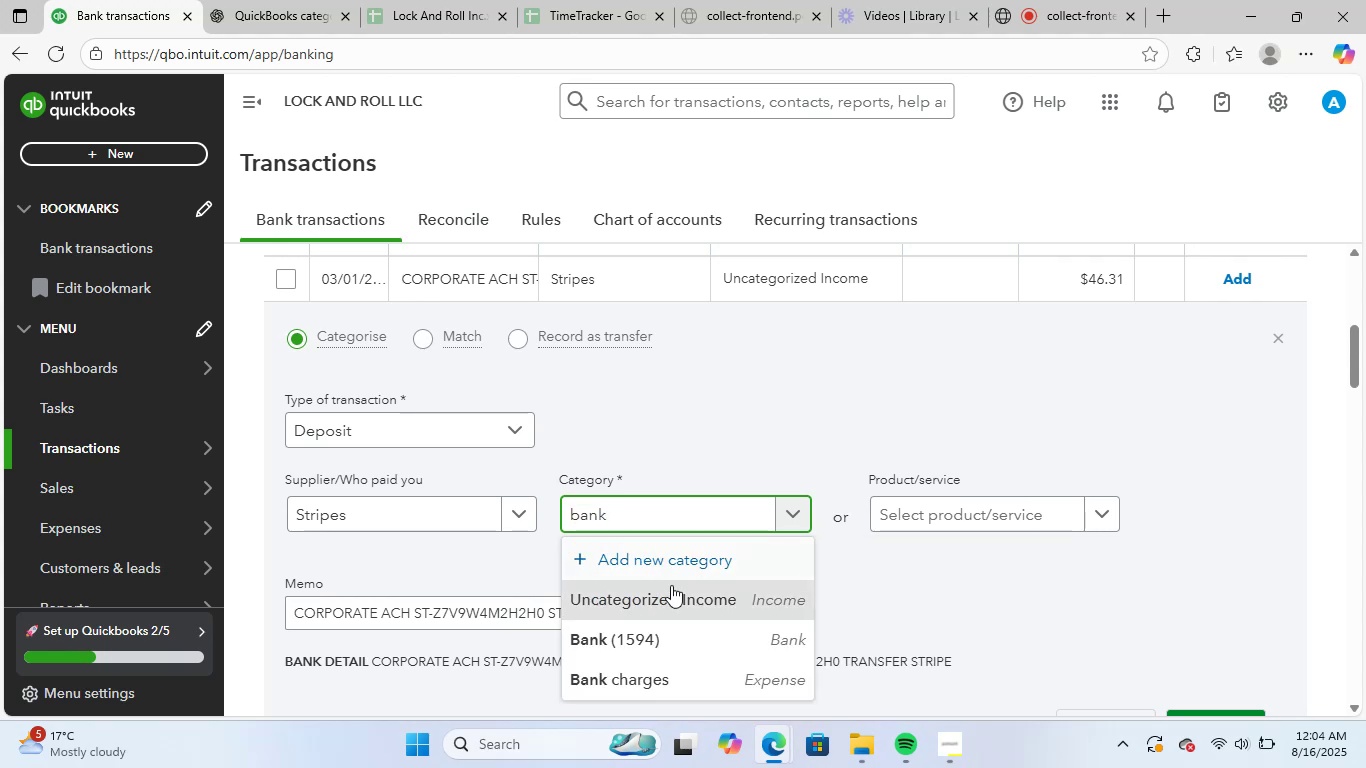 
left_click([624, 687])
 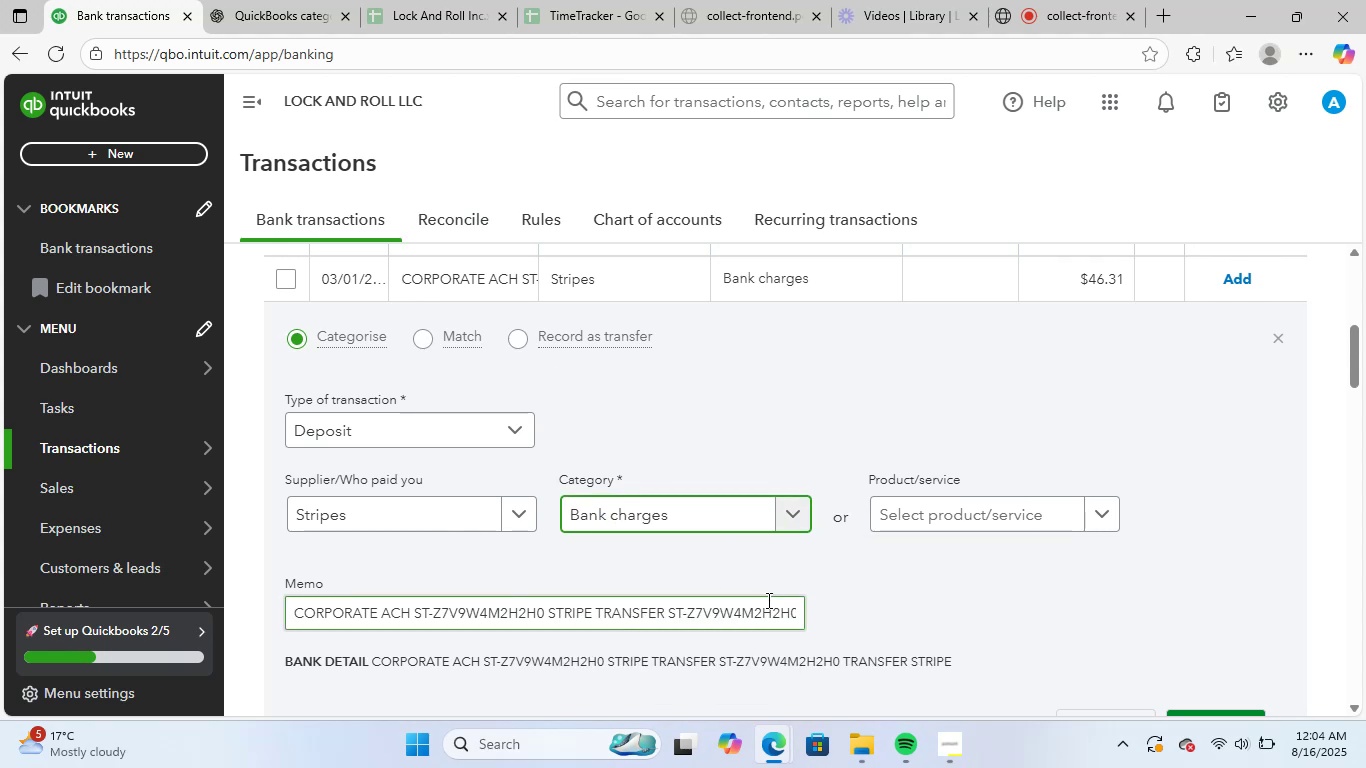 
scroll: coordinate [767, 599], scroll_direction: down, amount: 2.0
 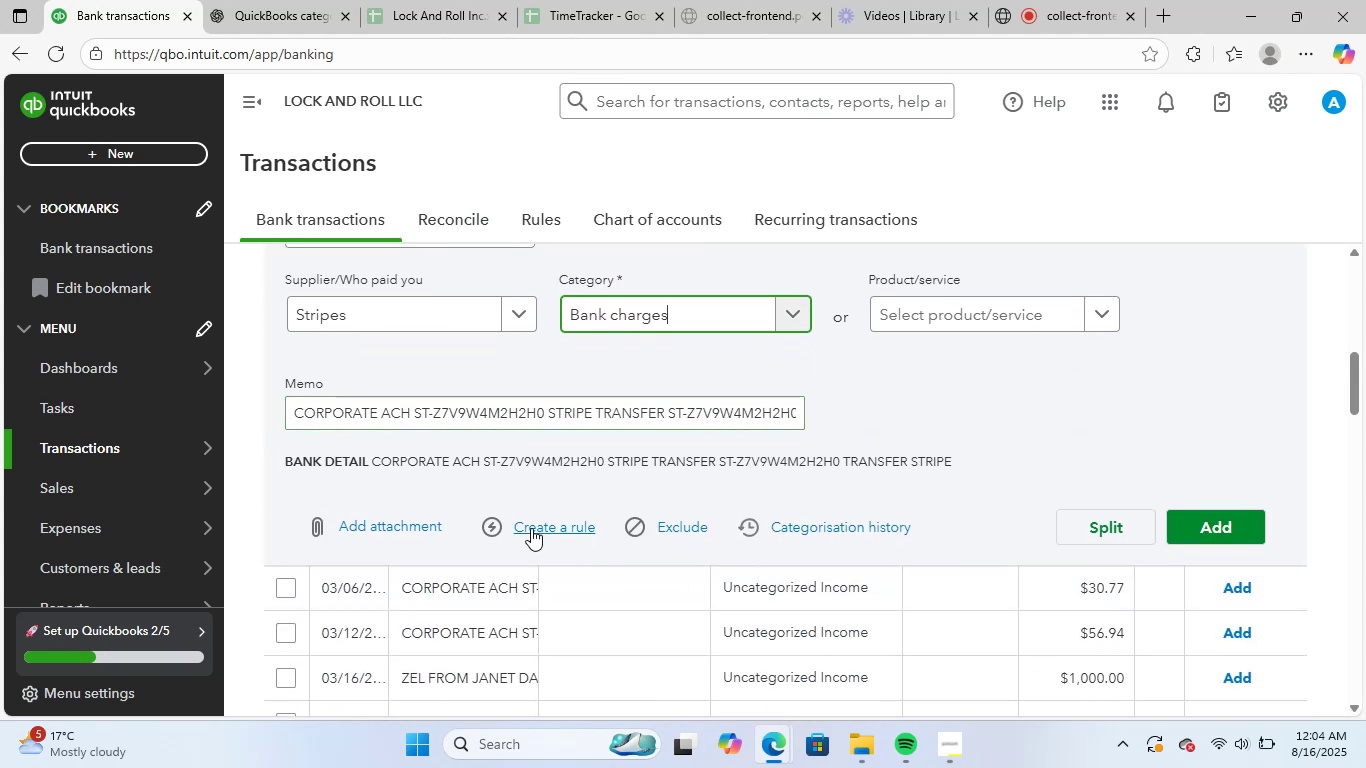 
left_click([531, 528])
 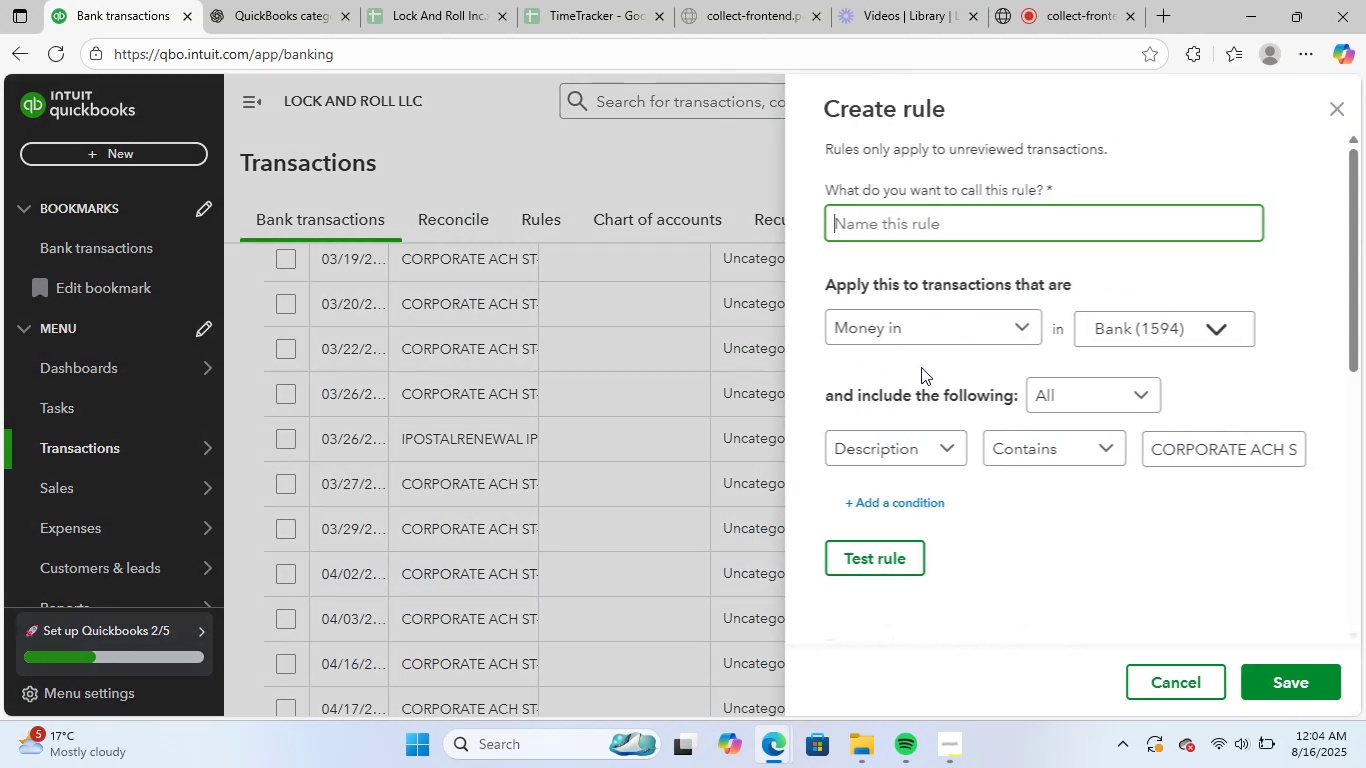 
left_click([1021, 216])
 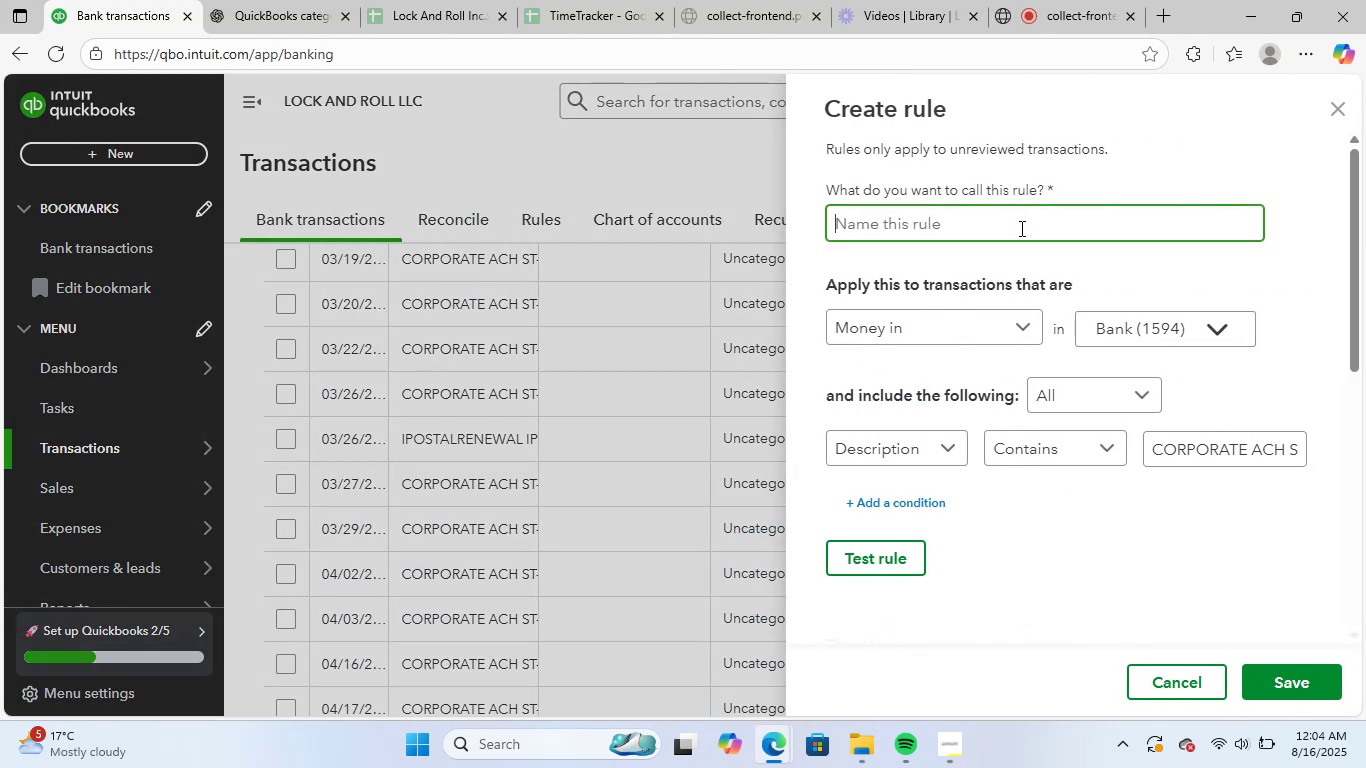 
type(strip corp)
 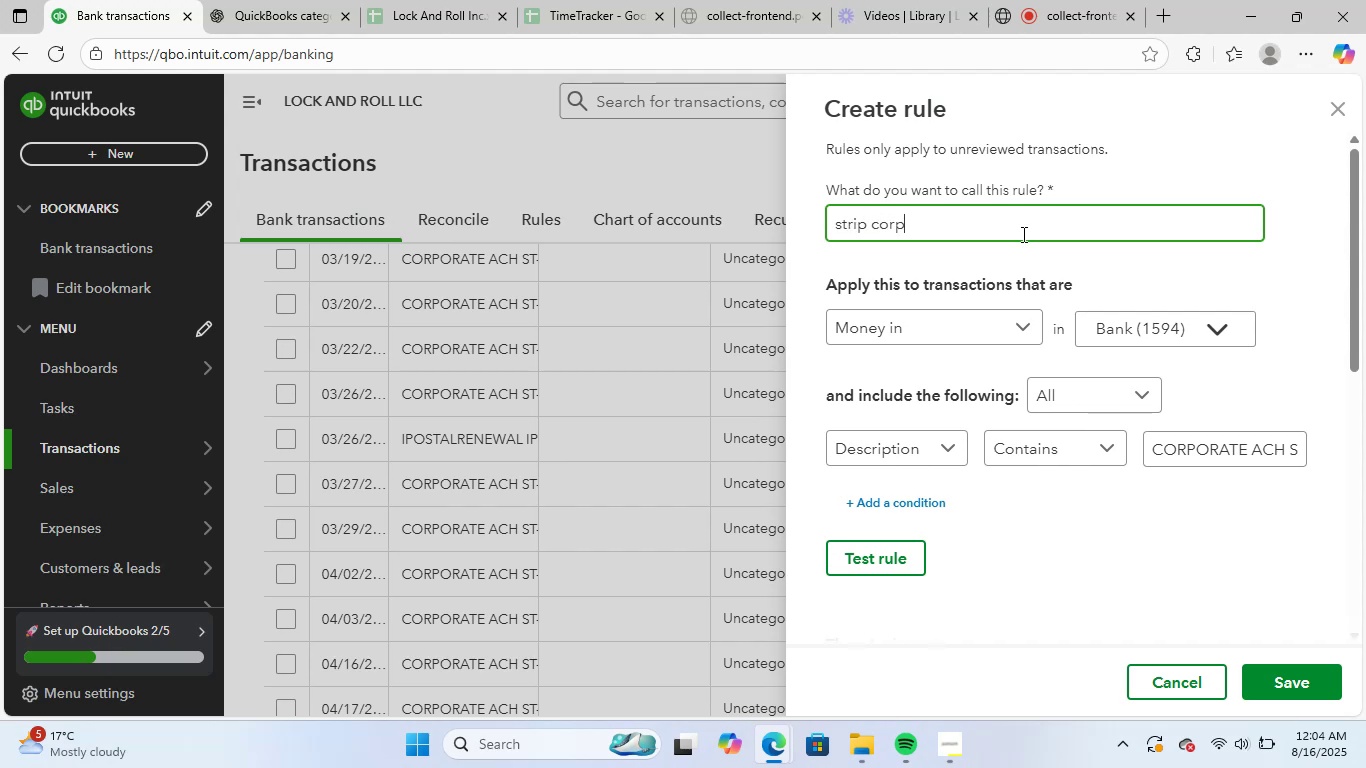 
scroll: coordinate [1223, 521], scroll_direction: down, amount: 7.0
 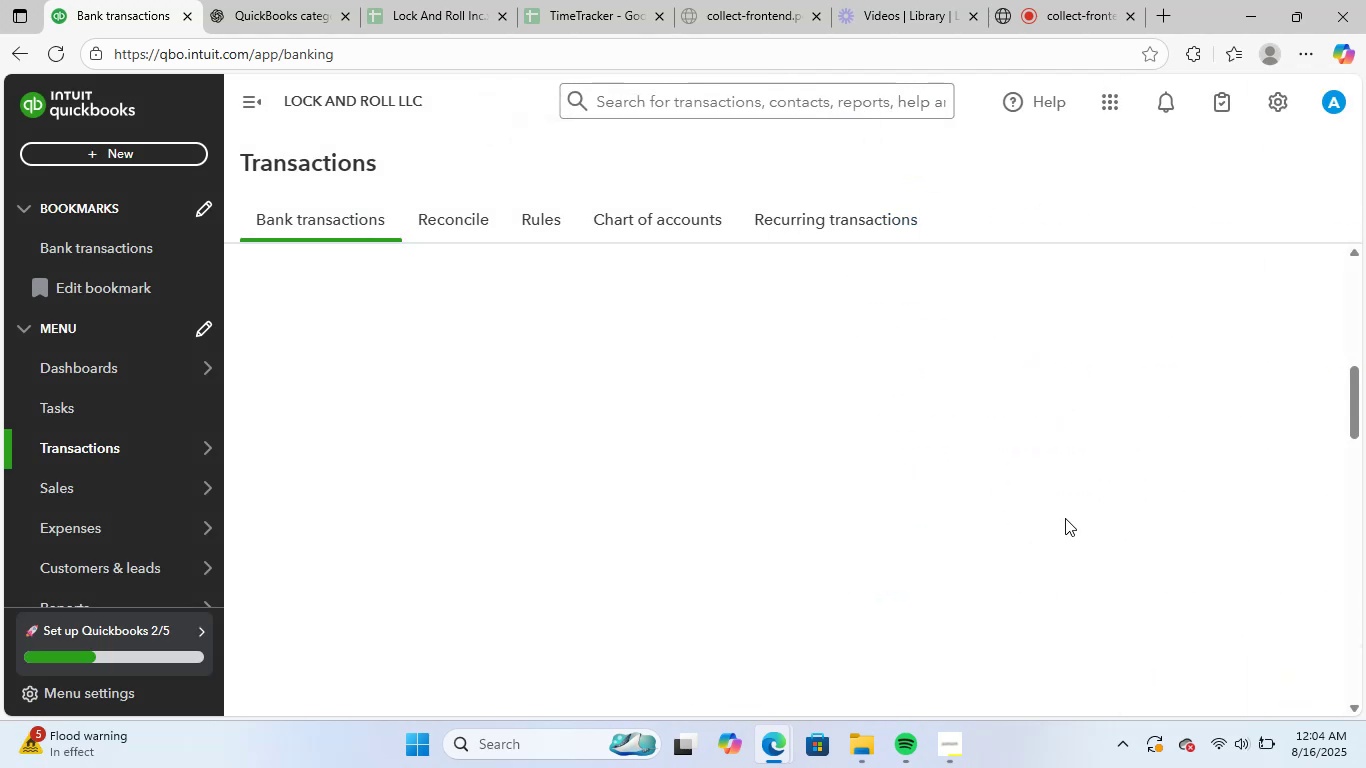 
scroll: coordinate [755, 510], scroll_direction: up, amount: 3.0
 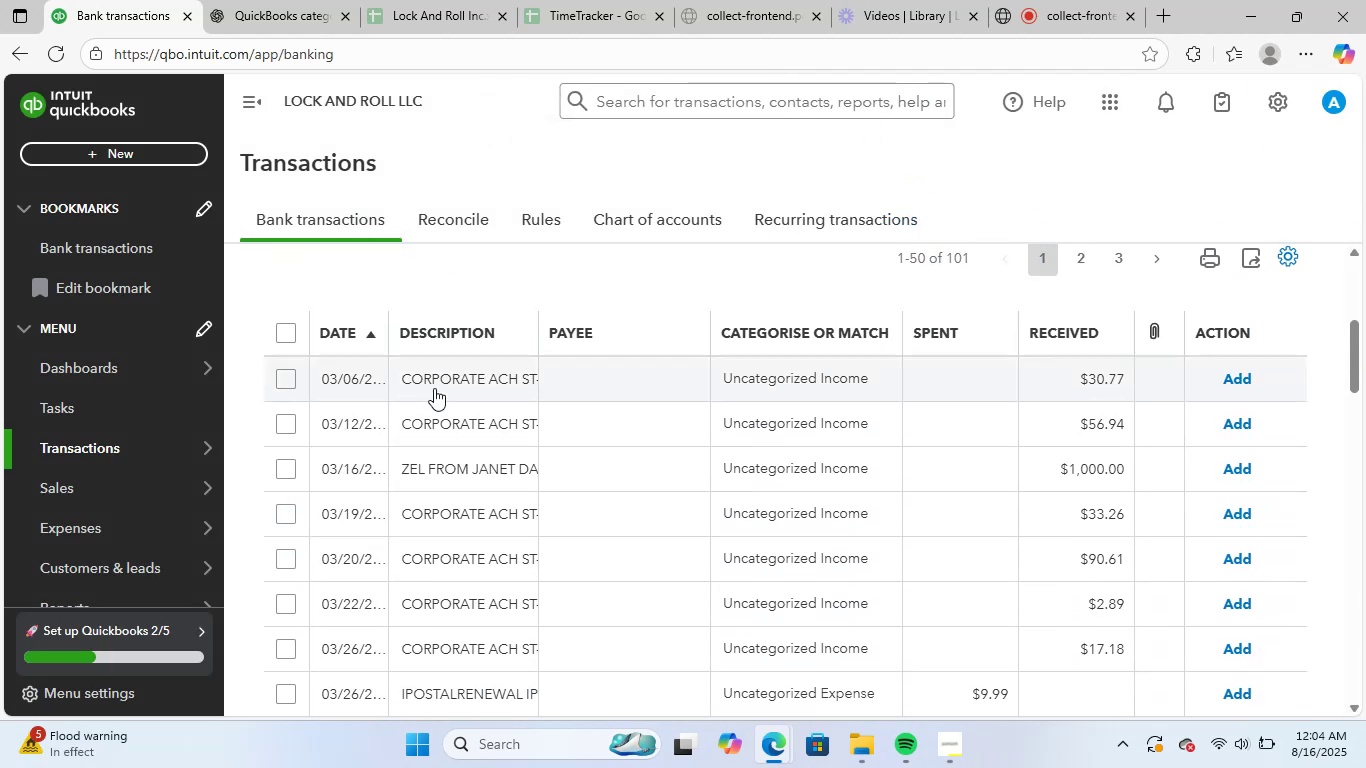 
left_click([455, 366])
 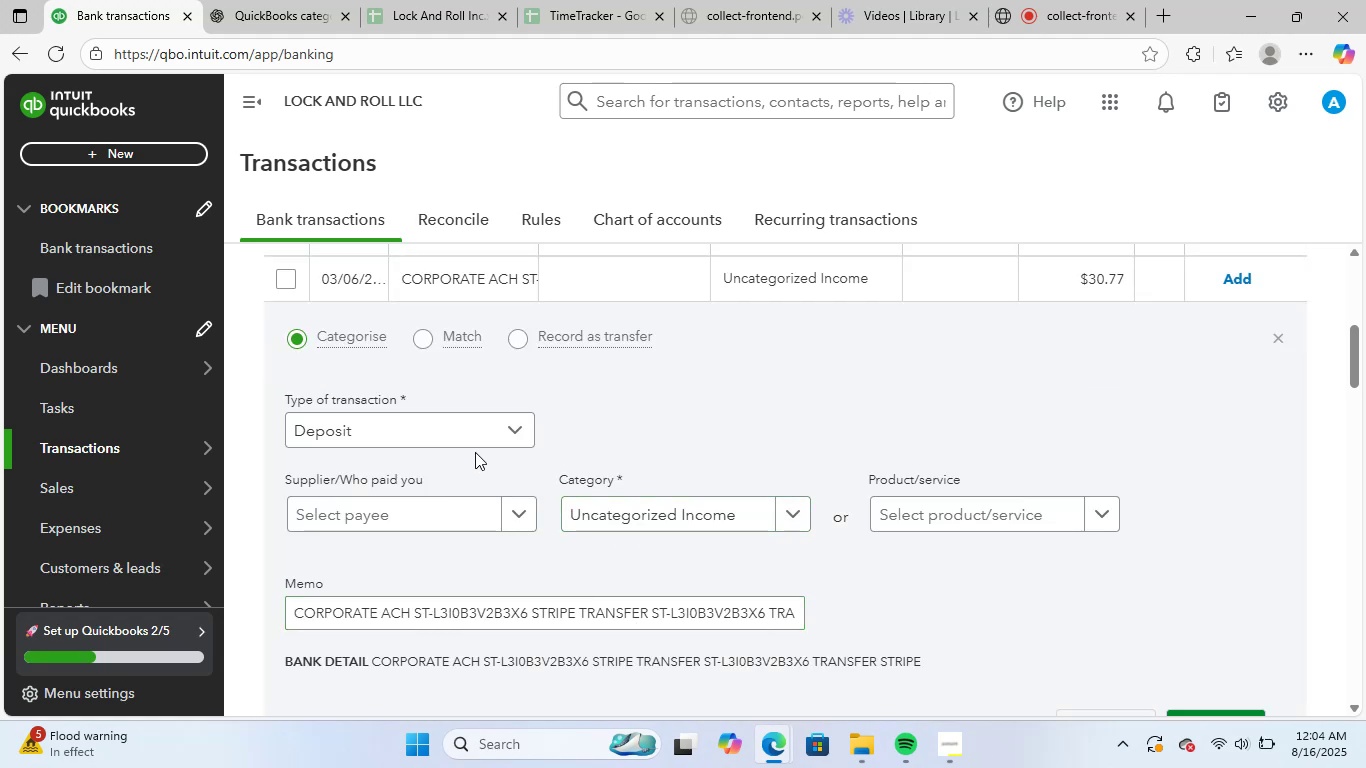 
left_click([426, 502])
 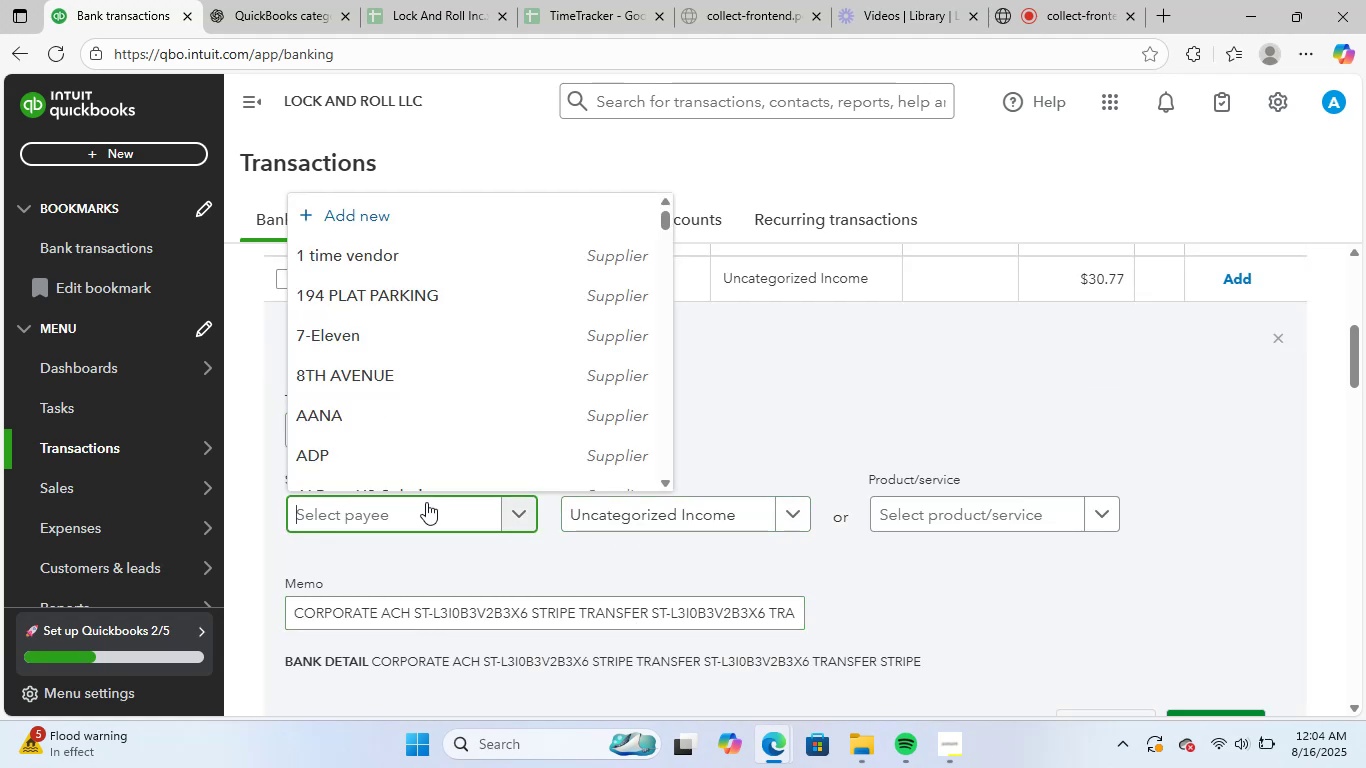 
type(str)
 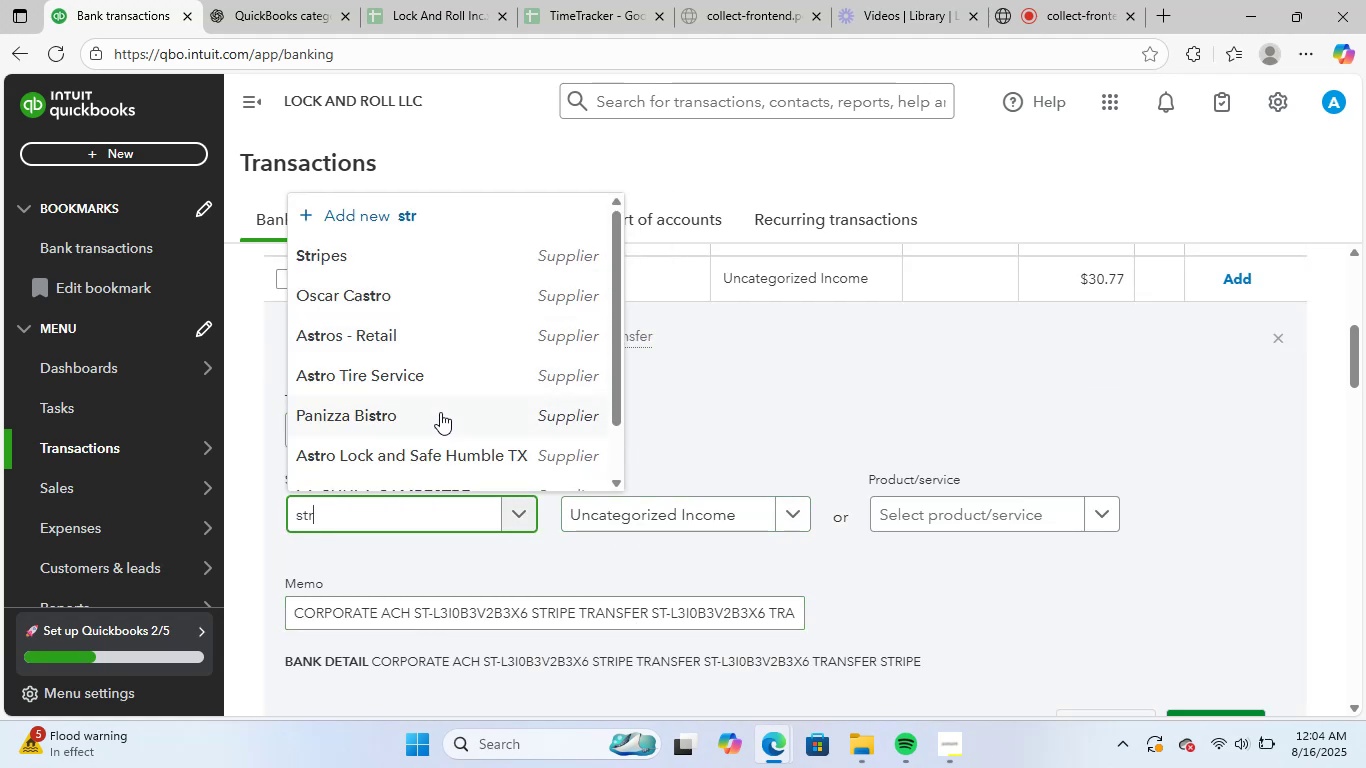 
left_click([460, 257])
 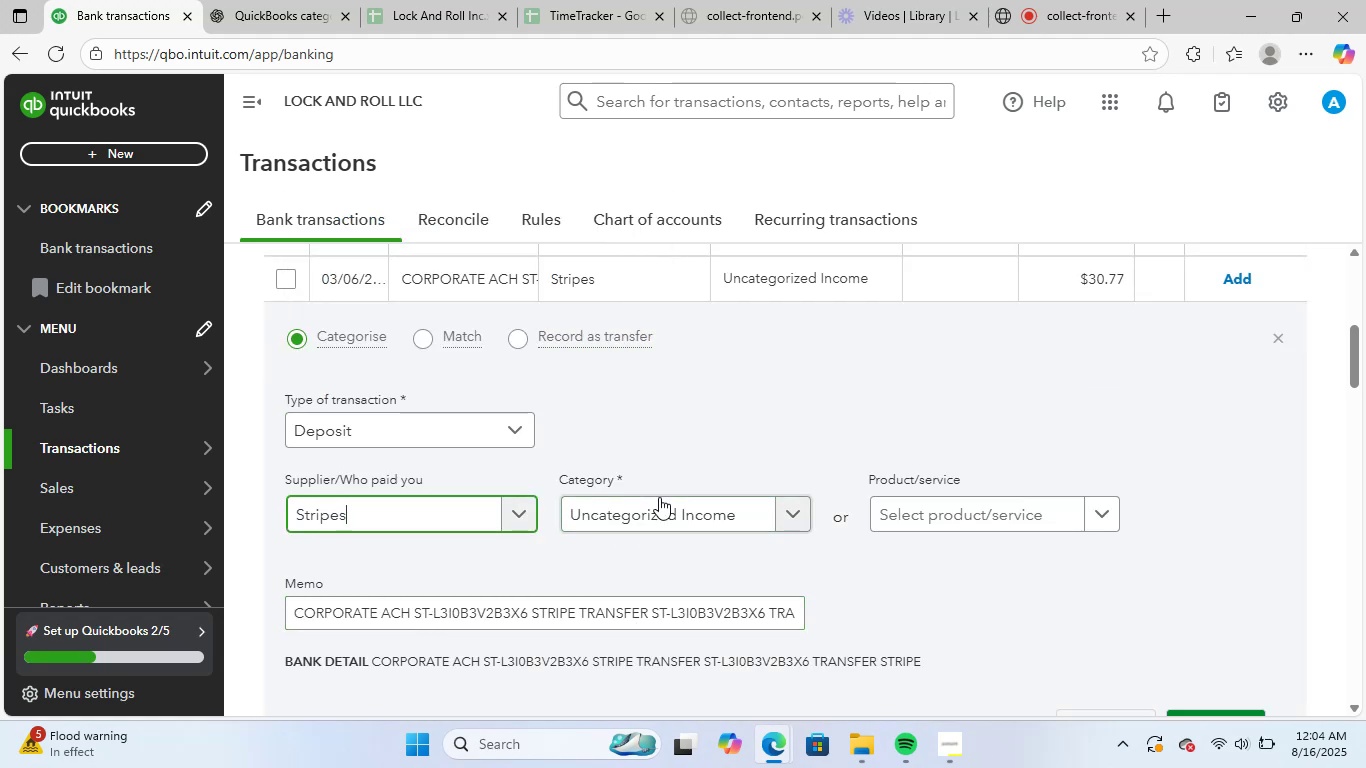 
left_click([670, 511])
 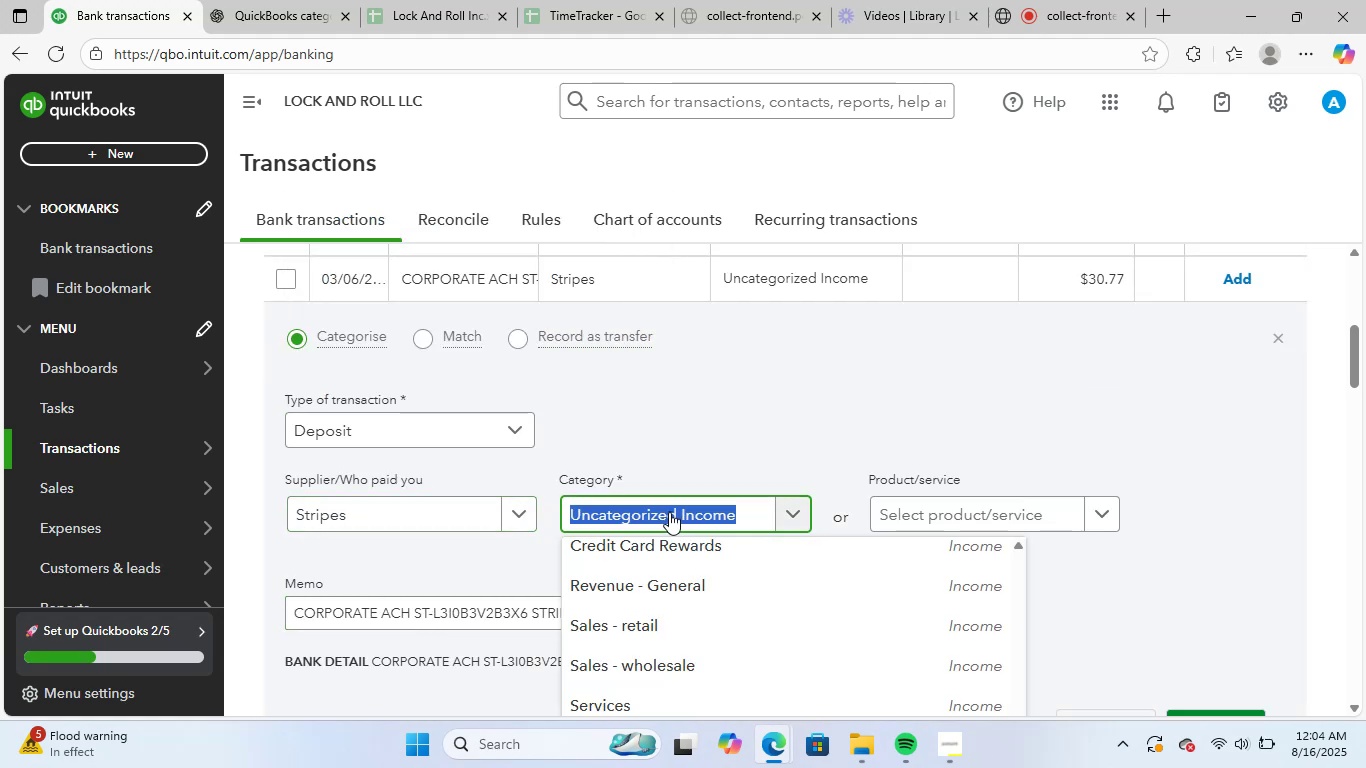 
type(ban)
 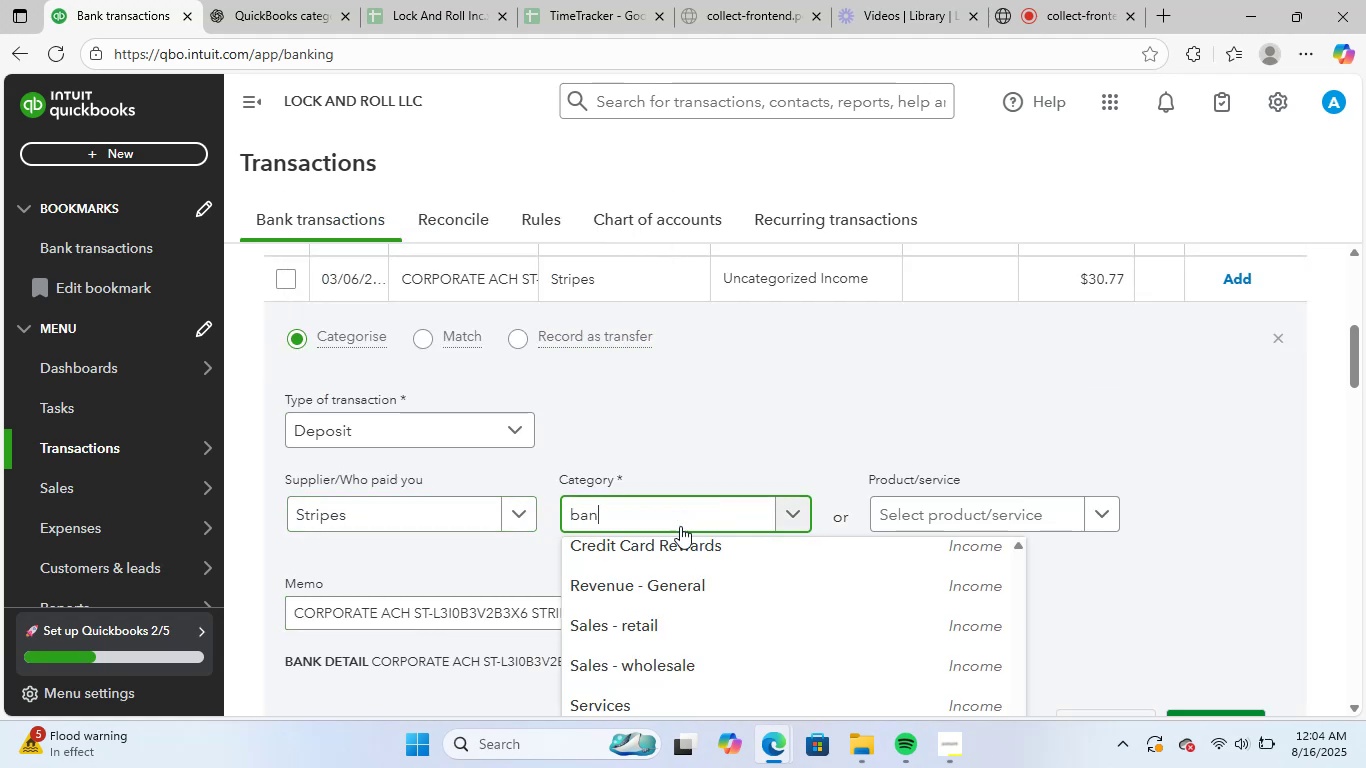 
scroll: coordinate [718, 588], scroll_direction: down, amount: 1.0
 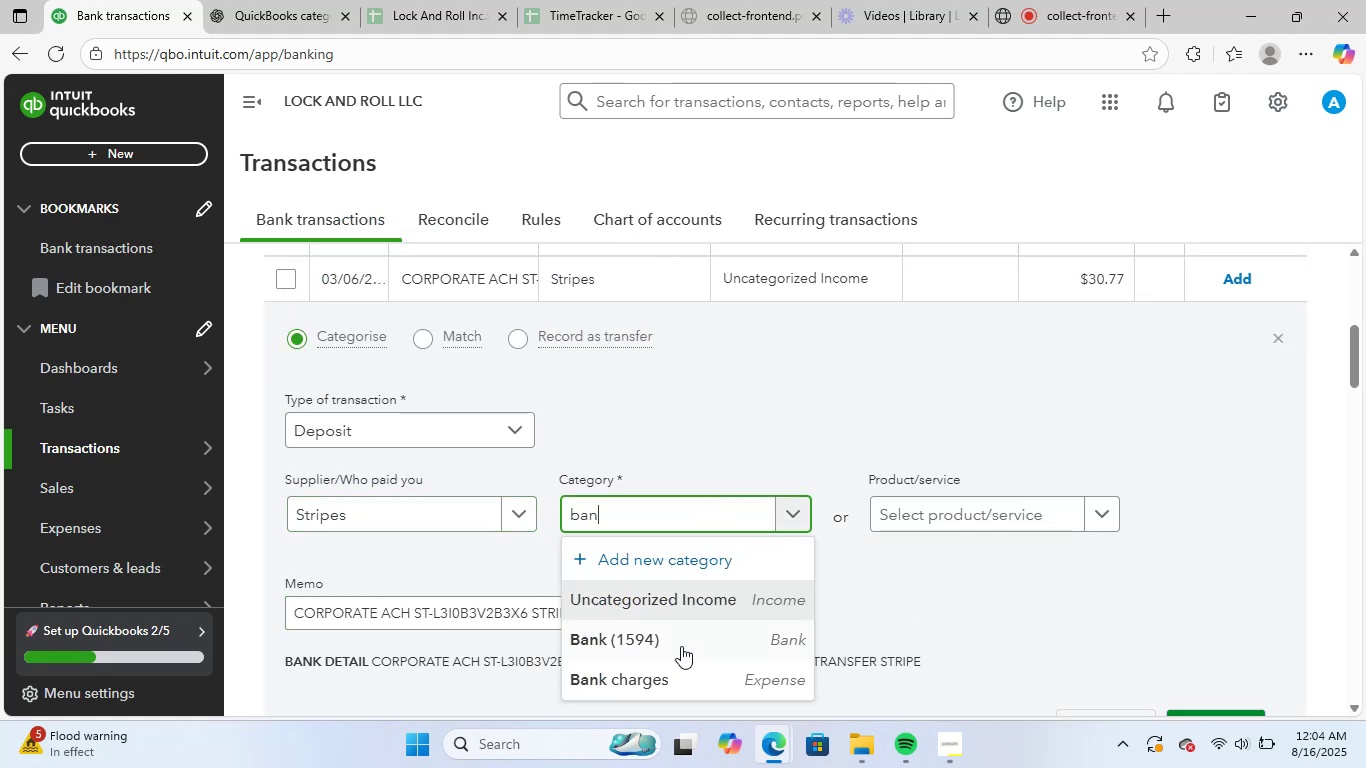 
left_click([682, 668])
 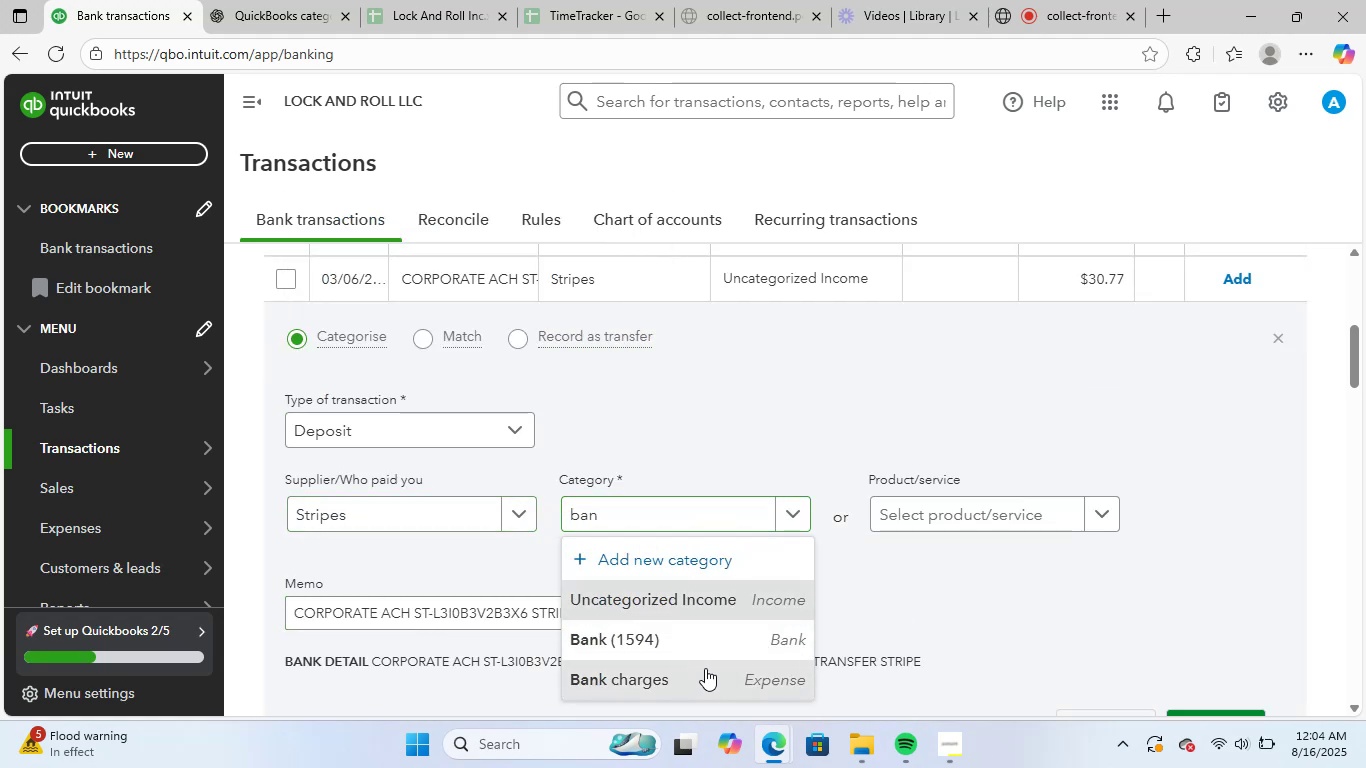 
scroll: coordinate [1170, 580], scroll_direction: down, amount: 1.0
 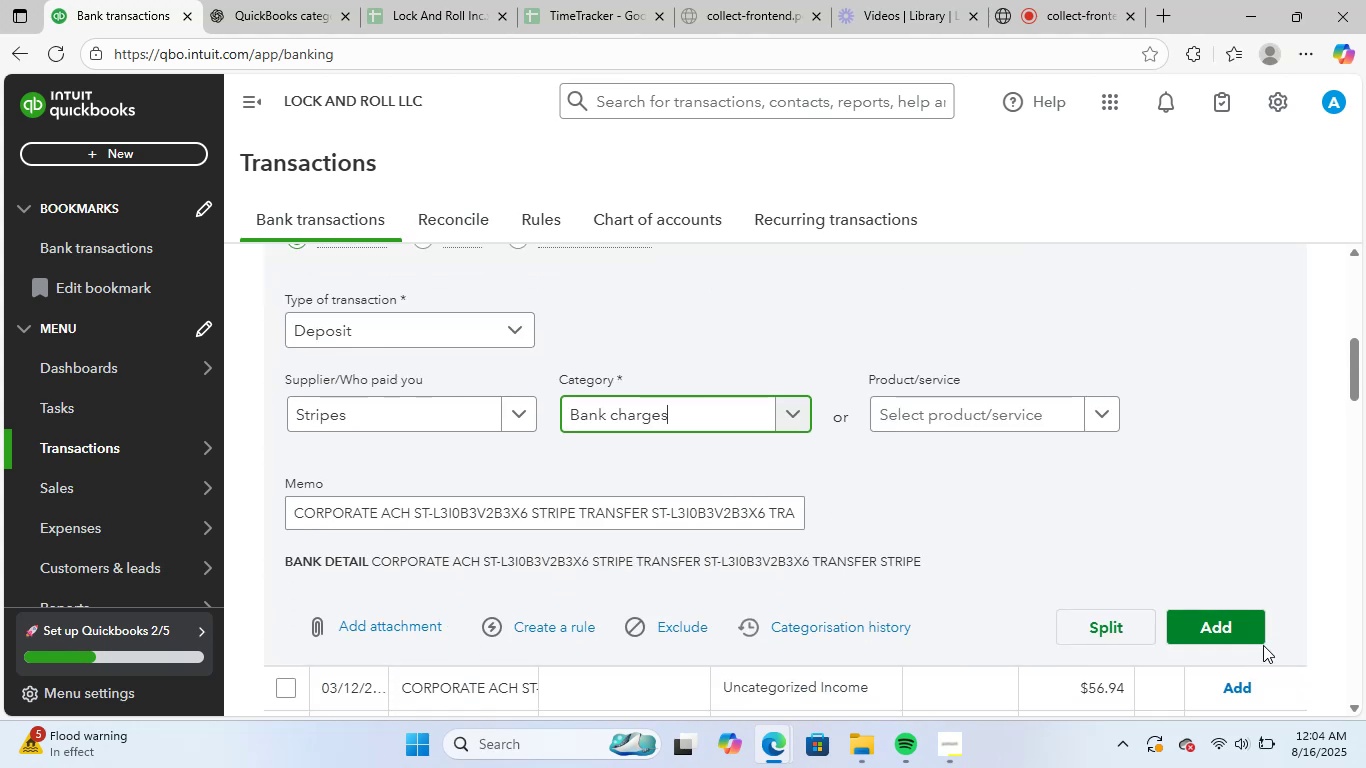 
left_click([1230, 609])
 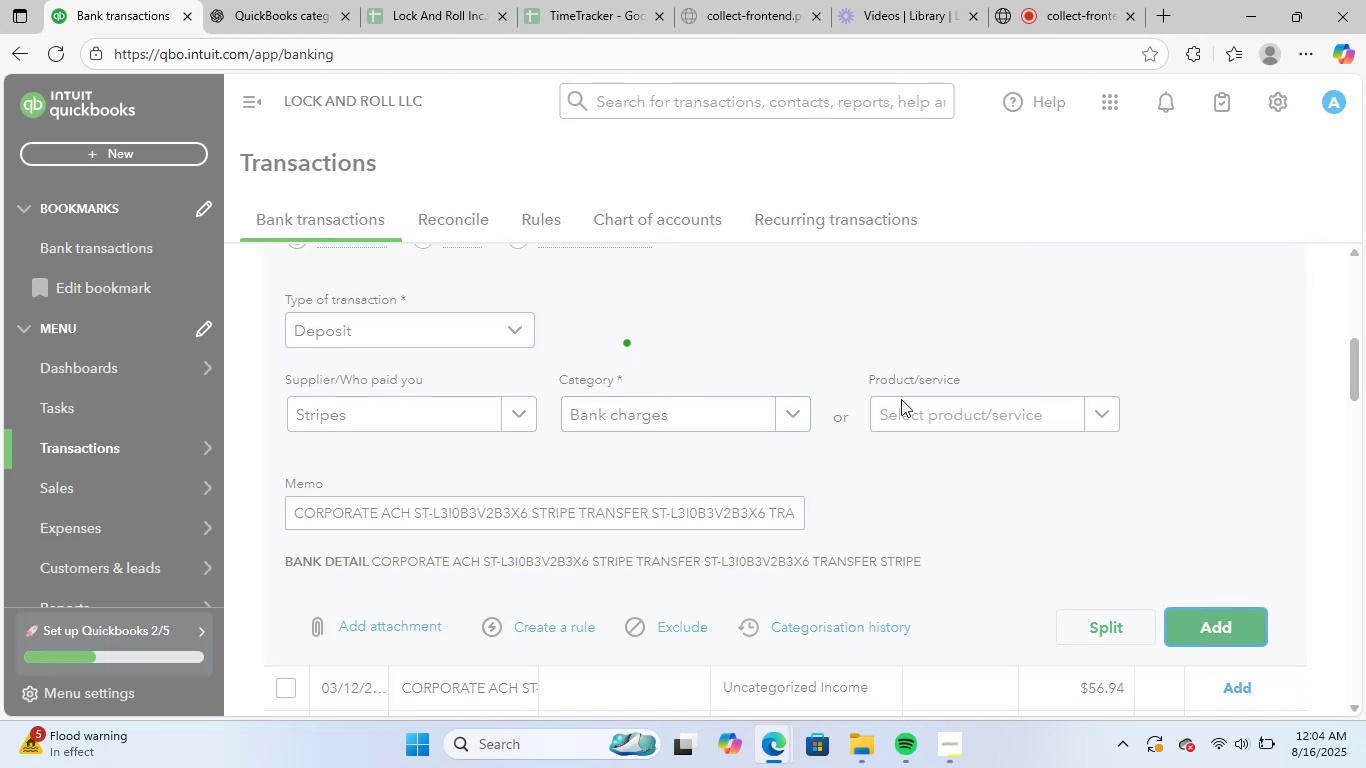 
scroll: coordinate [612, 474], scroll_direction: up, amount: 2.0
 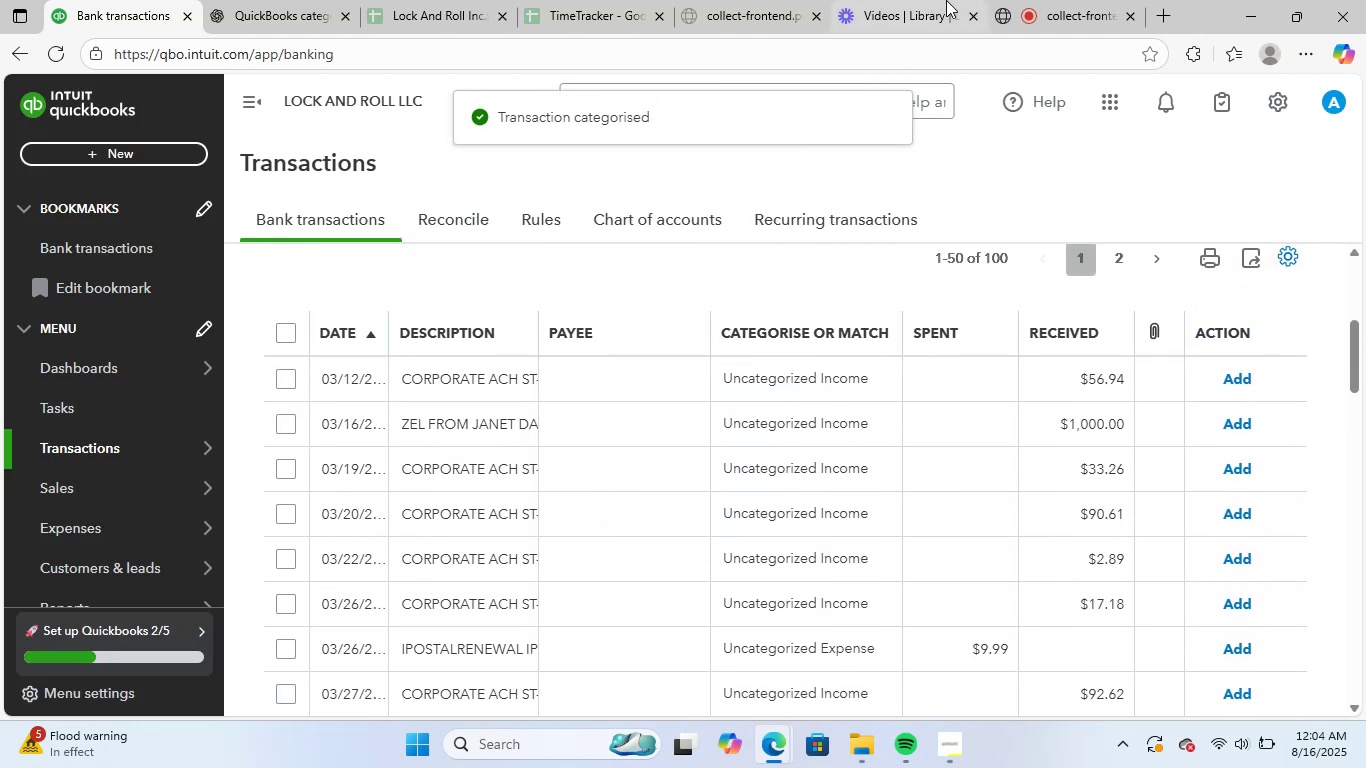 
left_click([1058, 0])
 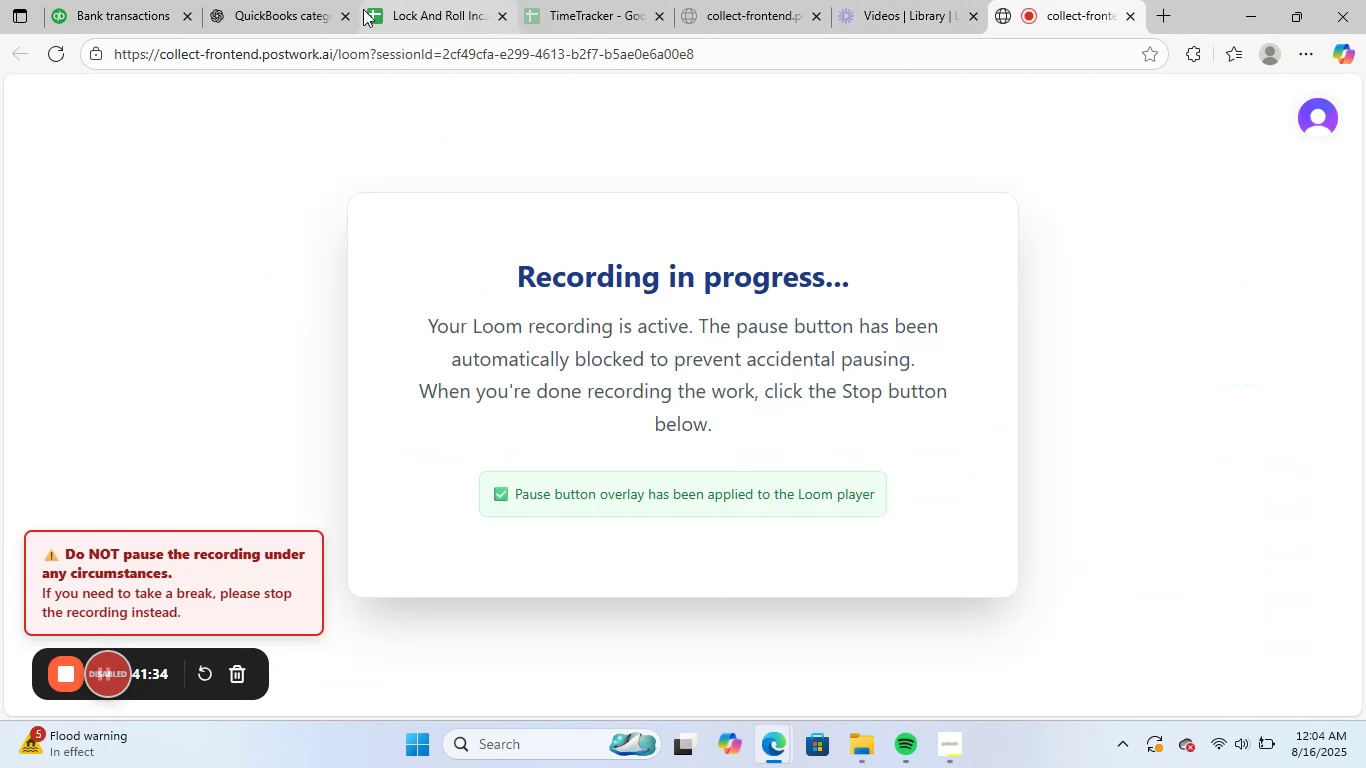 
left_click([146, 0])
 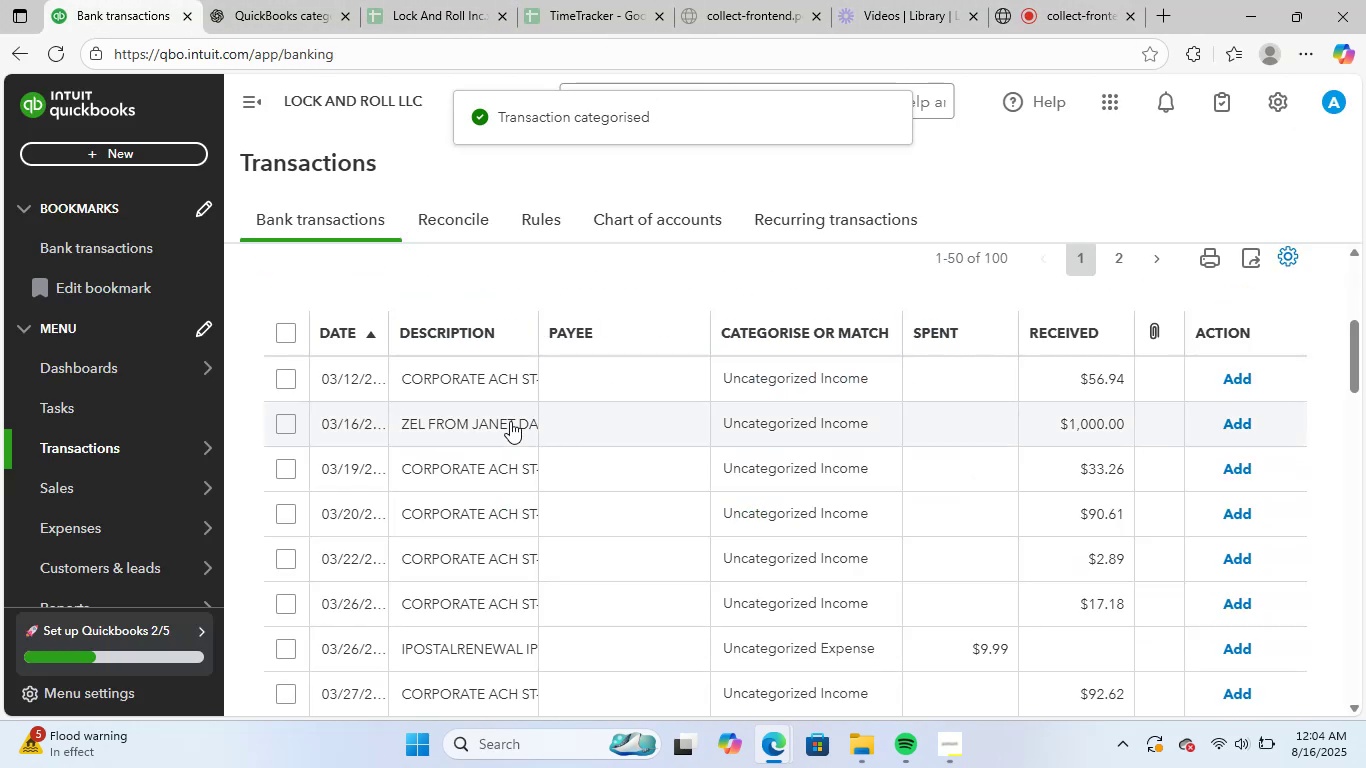 
left_click([485, 382])
 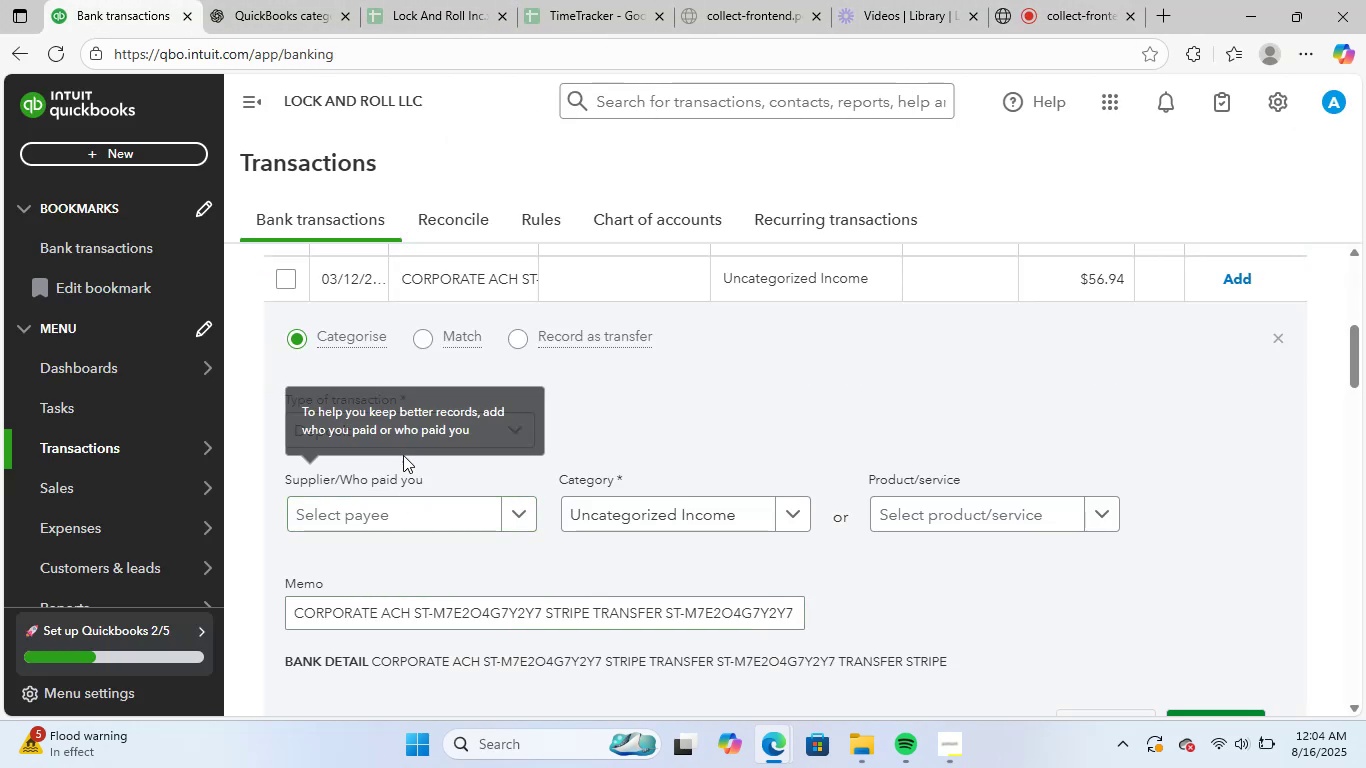 
double_click([421, 520])
 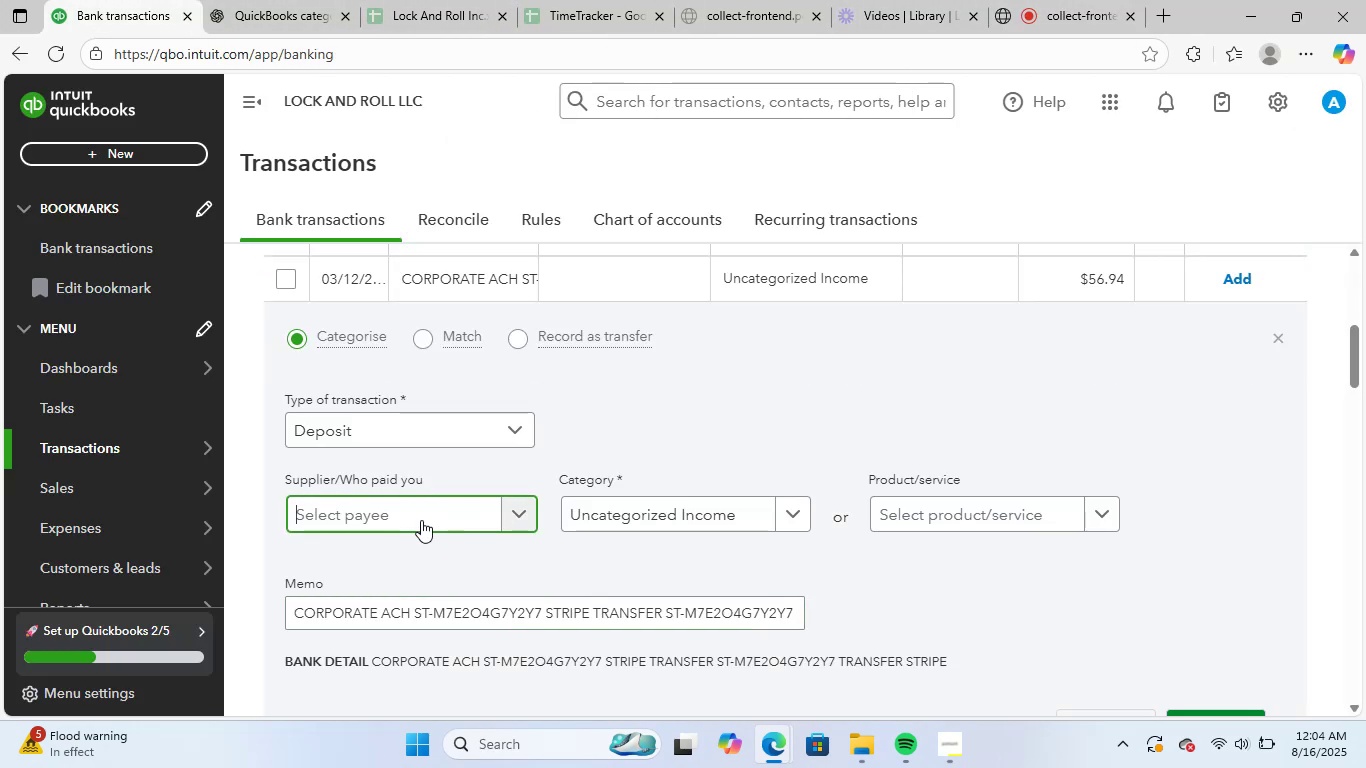 
type(str)
 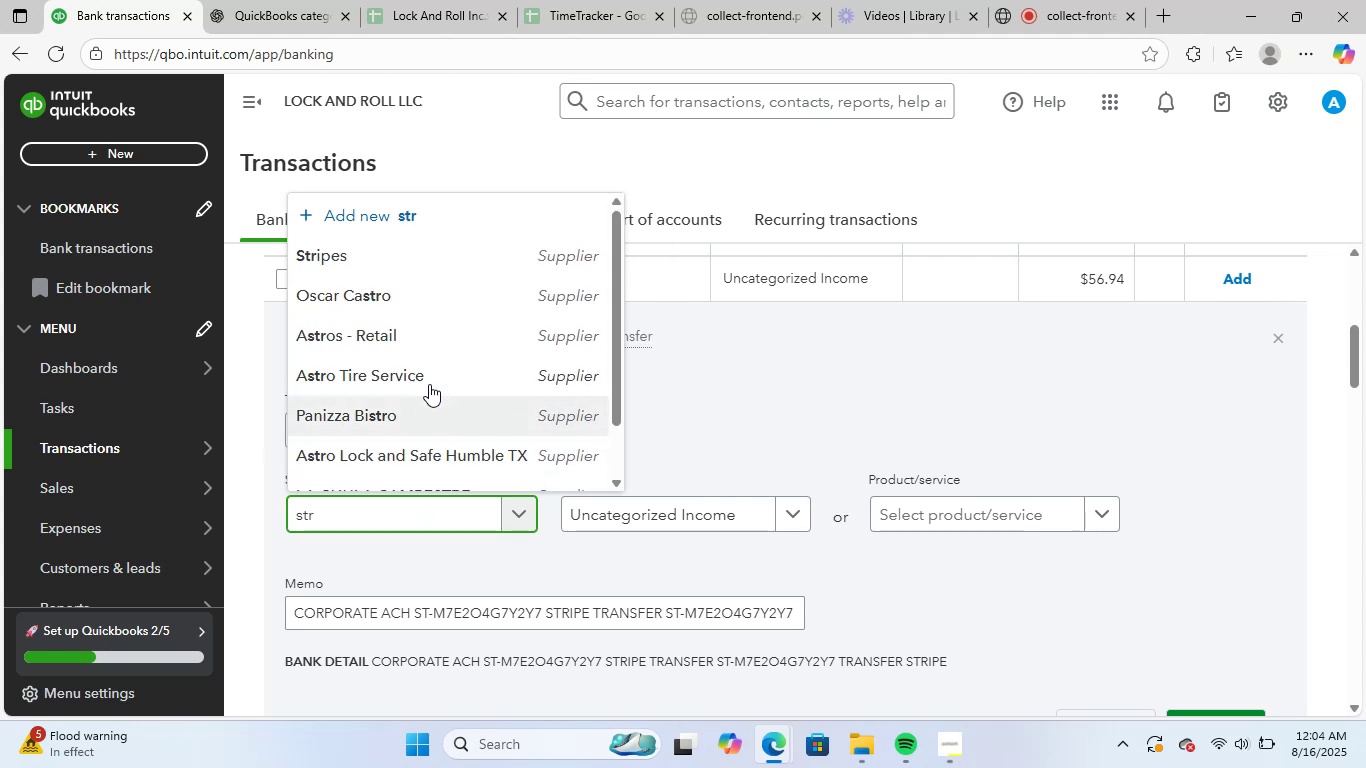 
left_click([474, 263])
 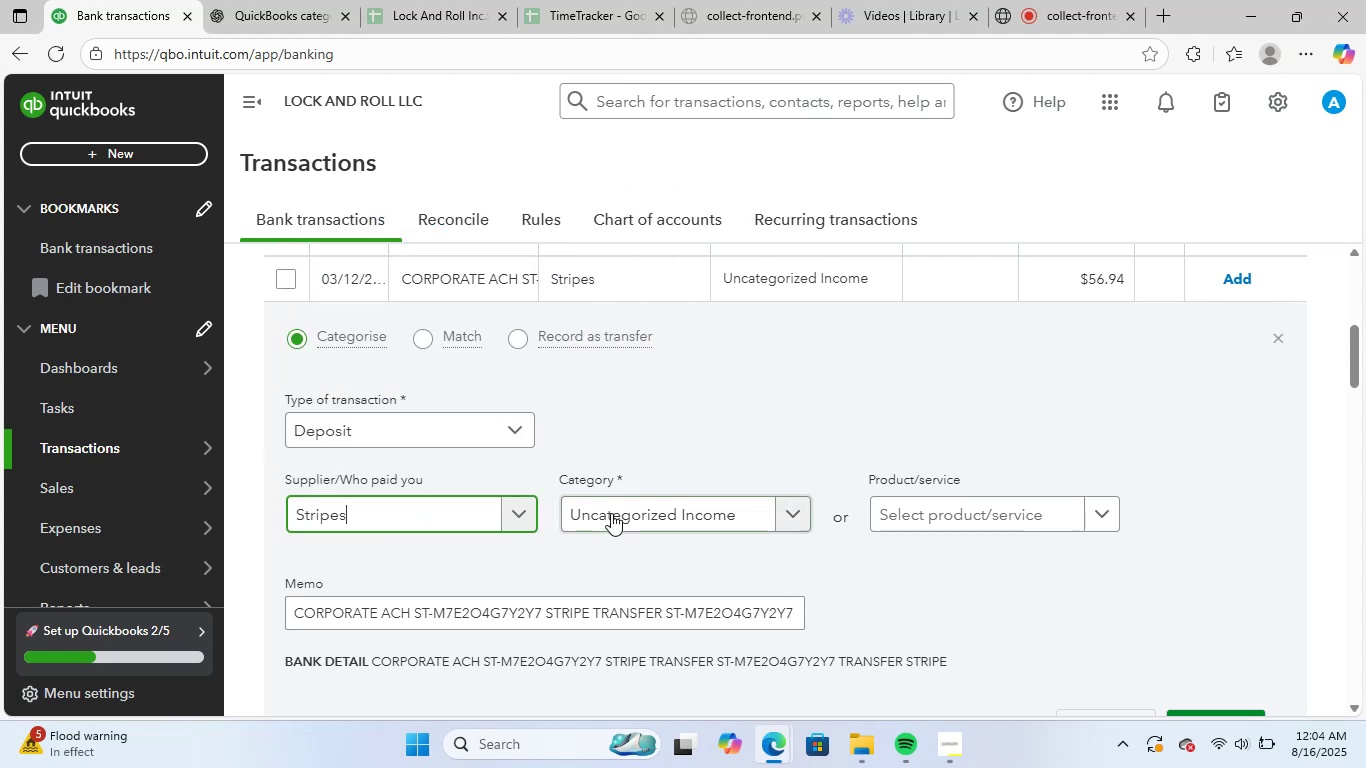 
left_click([629, 504])
 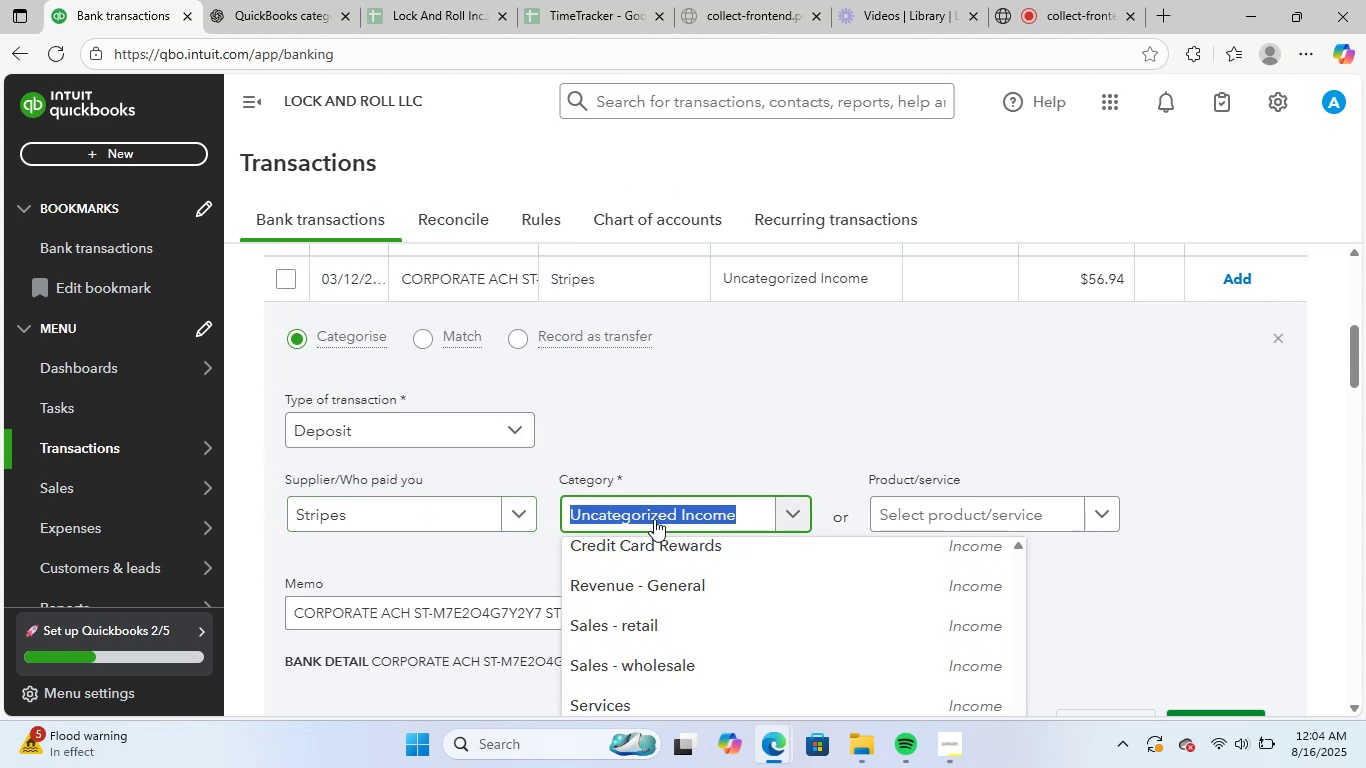 
type(ban)
 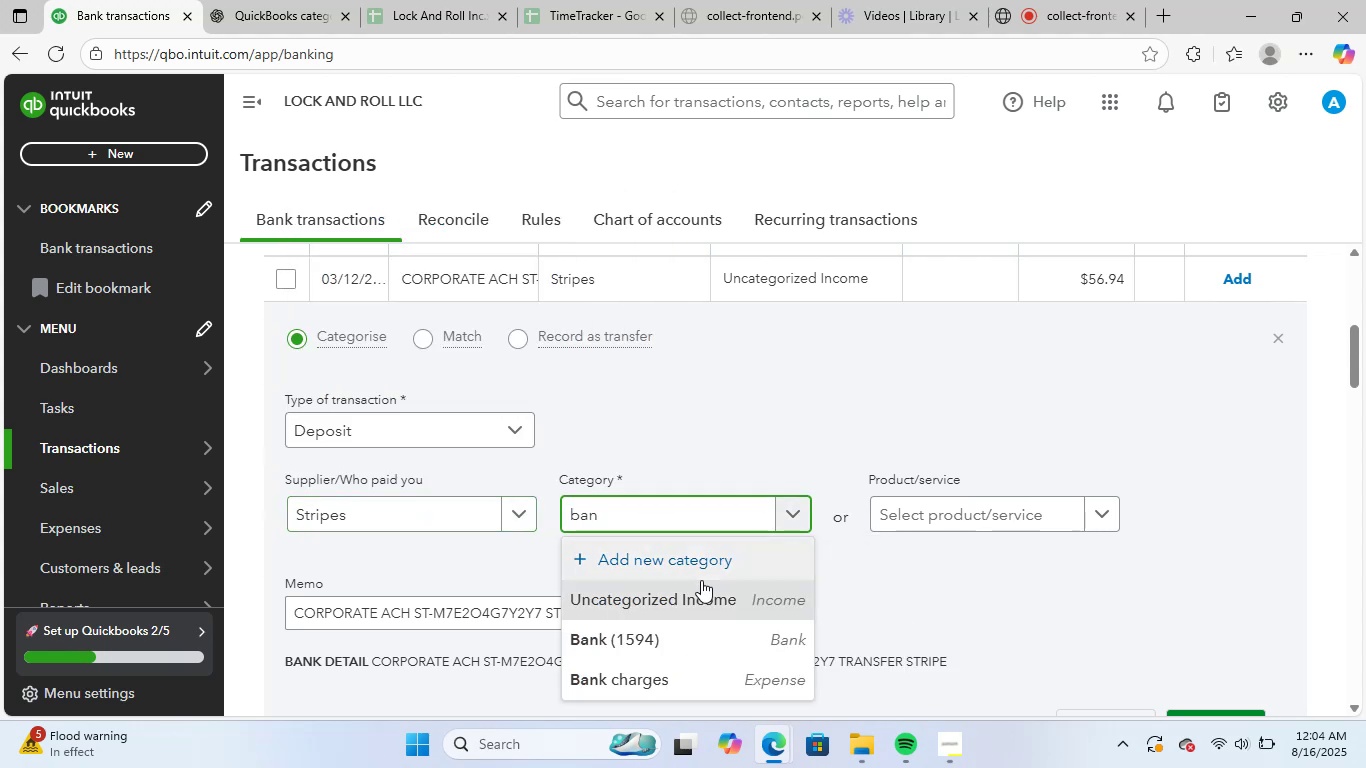 
left_click([646, 674])
 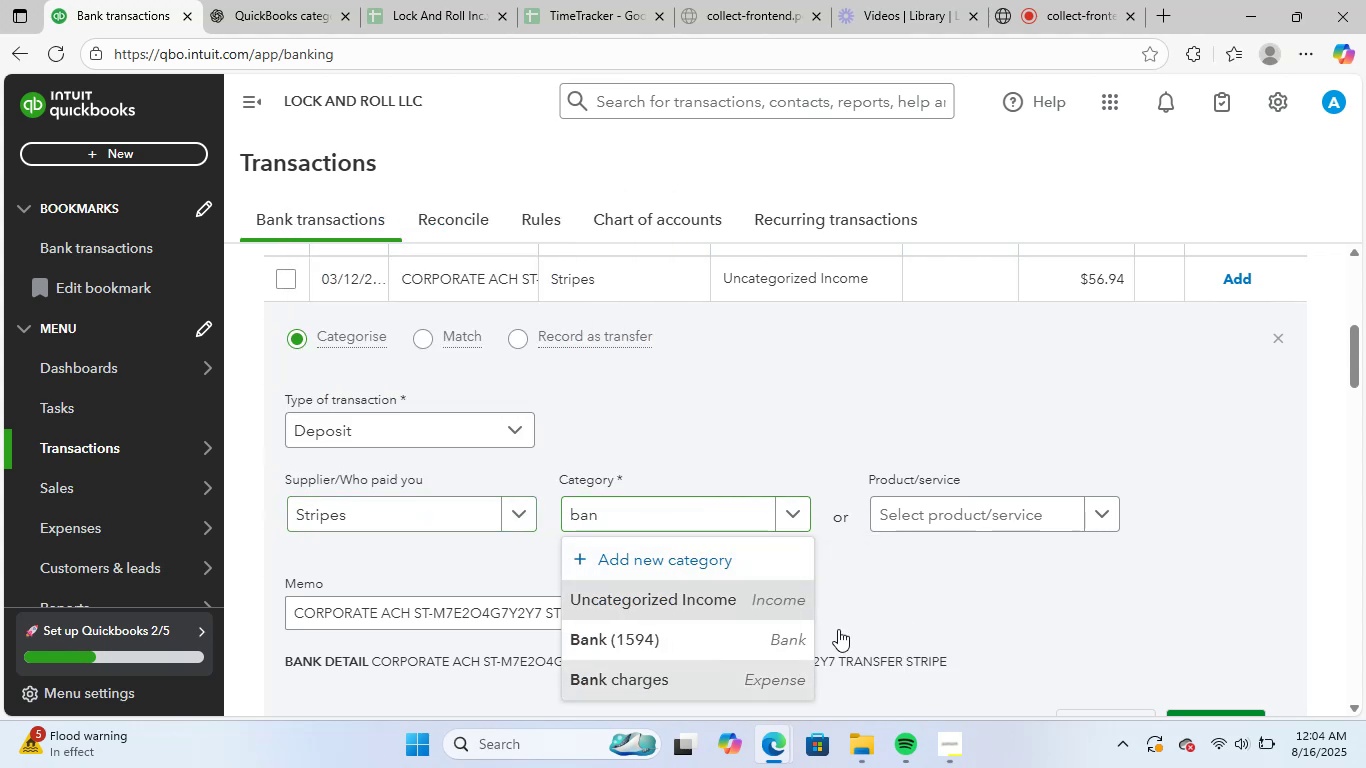 
scroll: coordinate [1057, 565], scroll_direction: down, amount: 1.0
 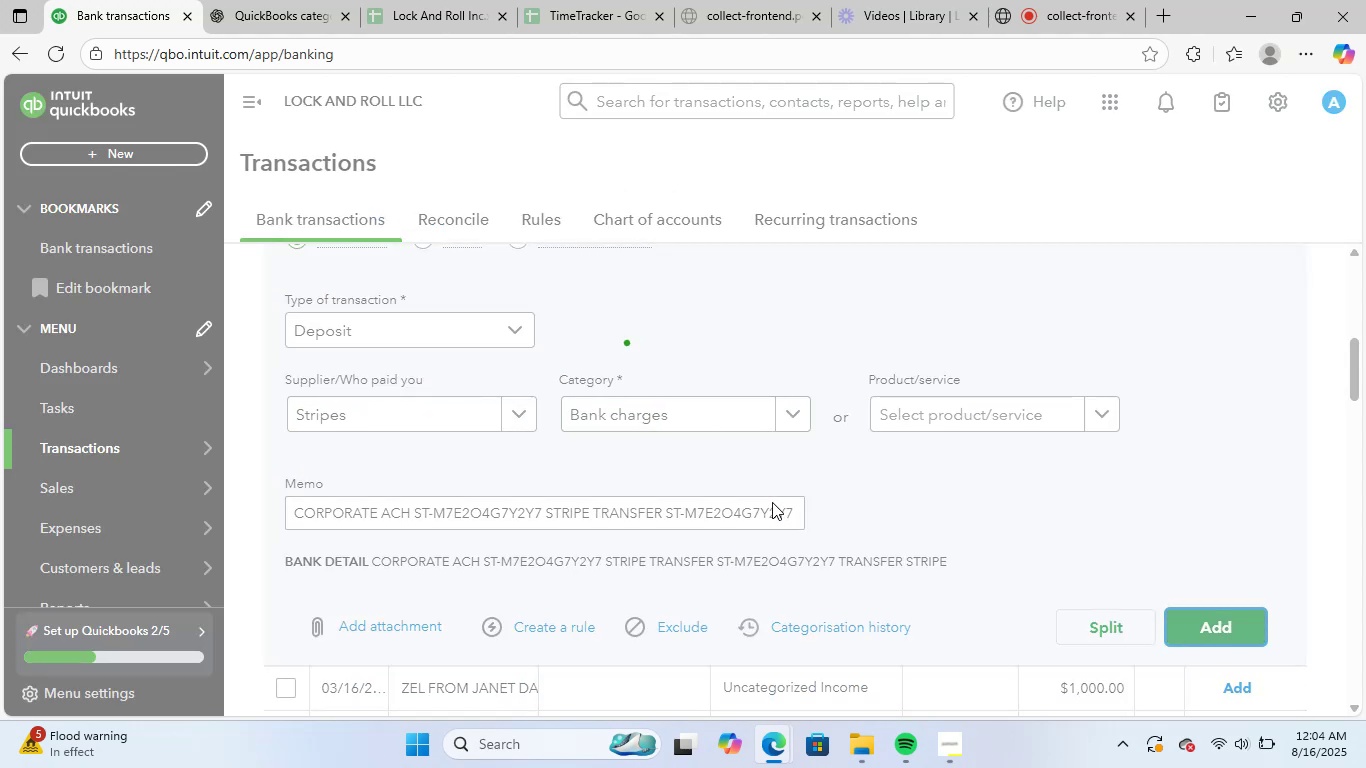 
scroll: coordinate [560, 433], scroll_direction: up, amount: 2.0
 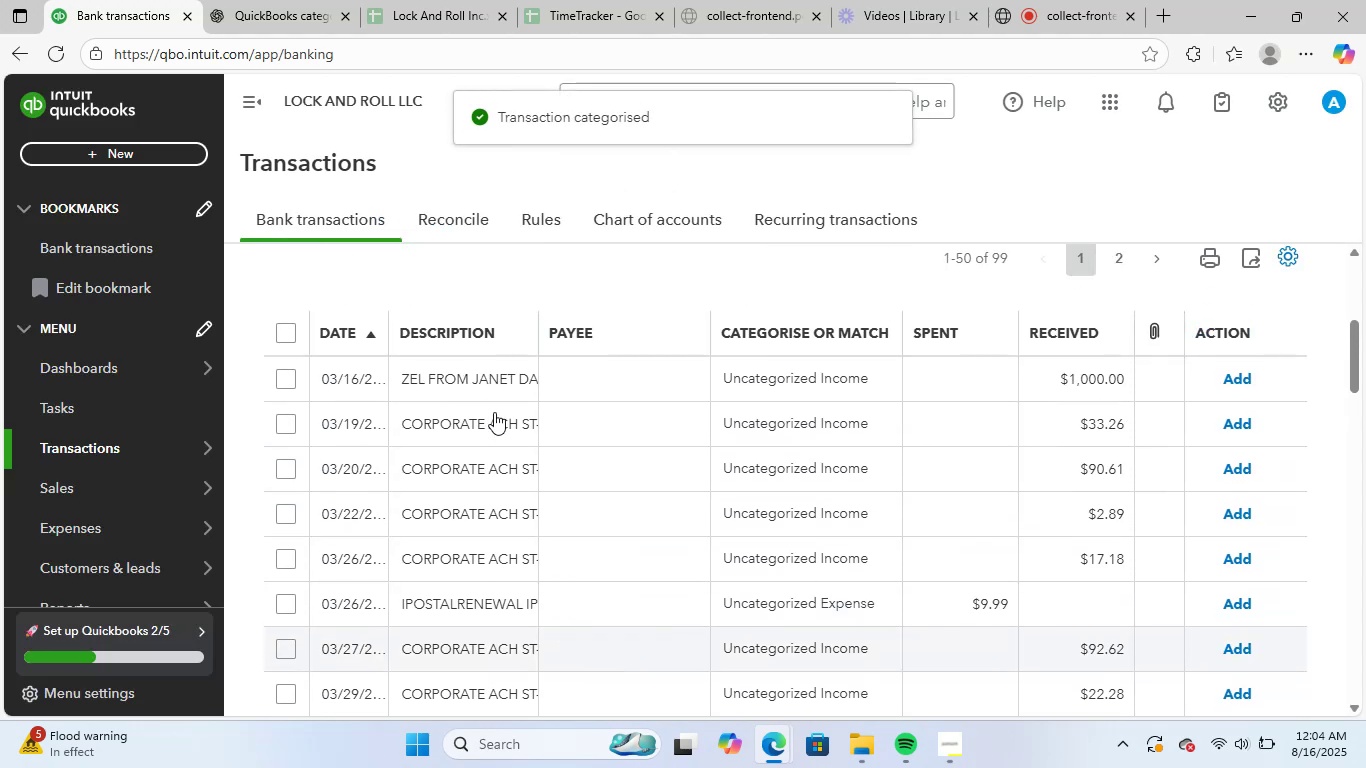 
left_click([474, 378])
 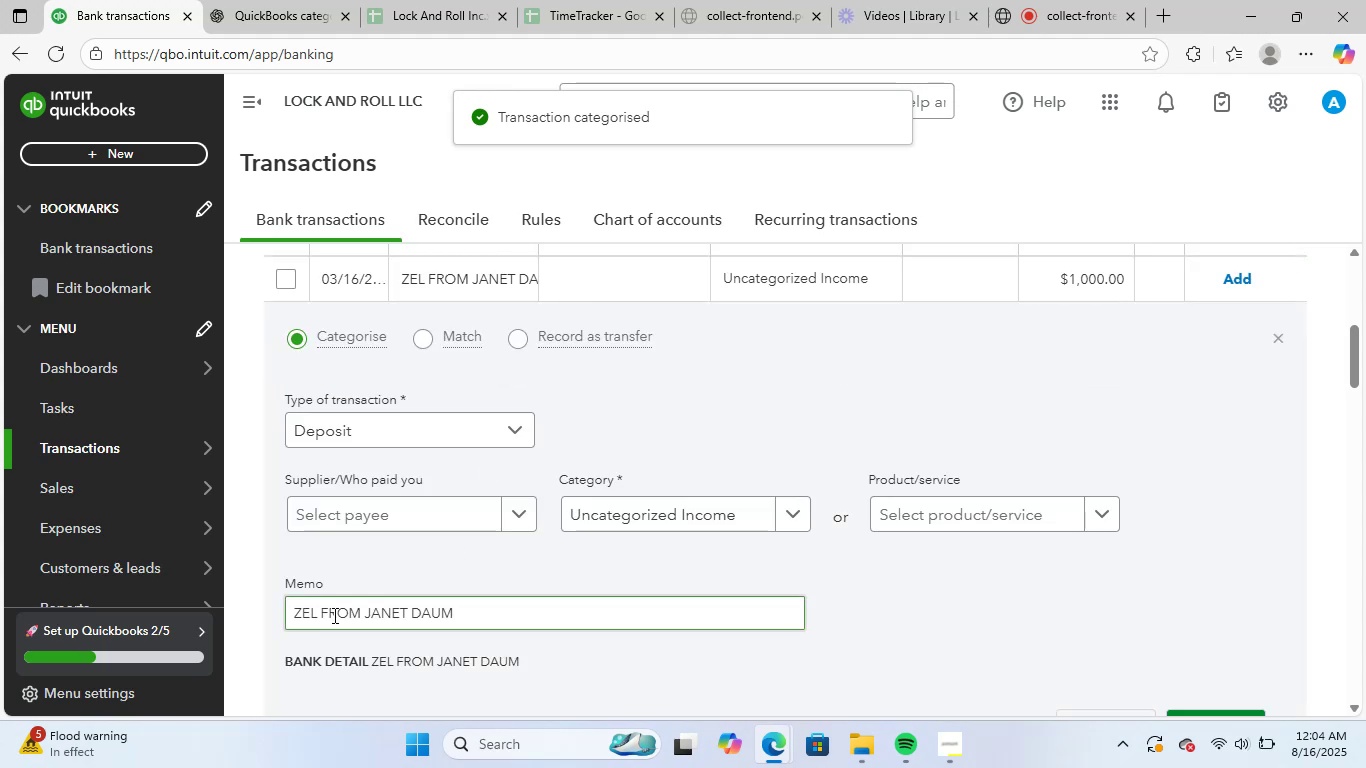 
left_click_drag(start_coordinate=[292, 612], to_coordinate=[490, 603])
 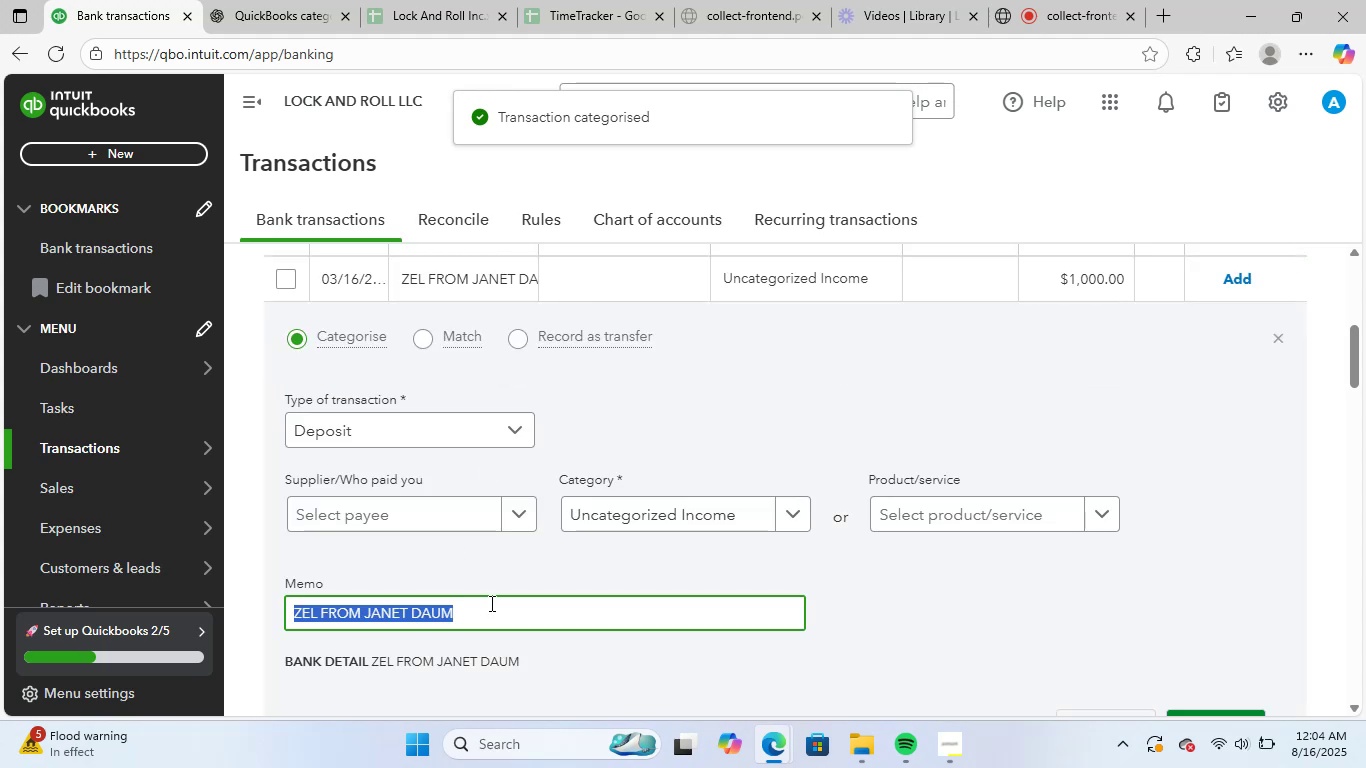 
key(Control+ControlLeft)
 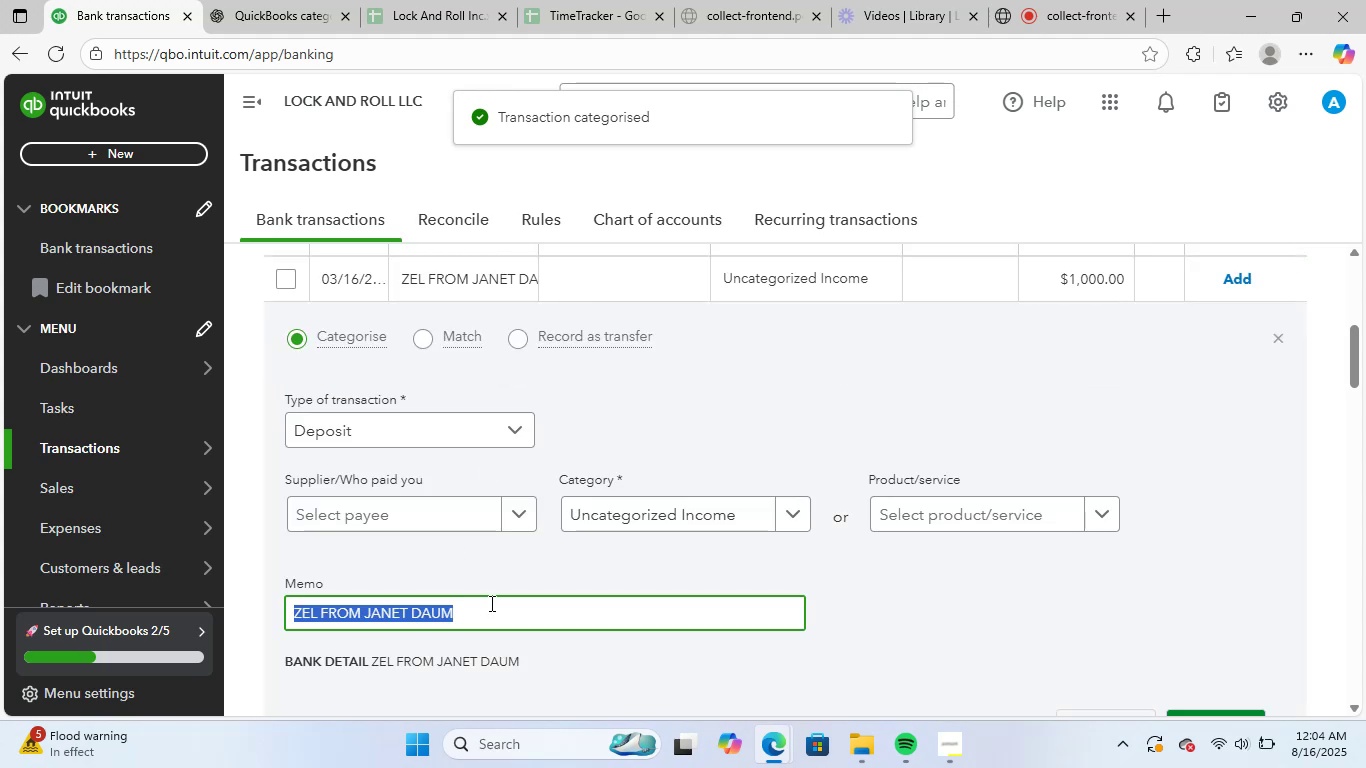 
key(Control+C)
 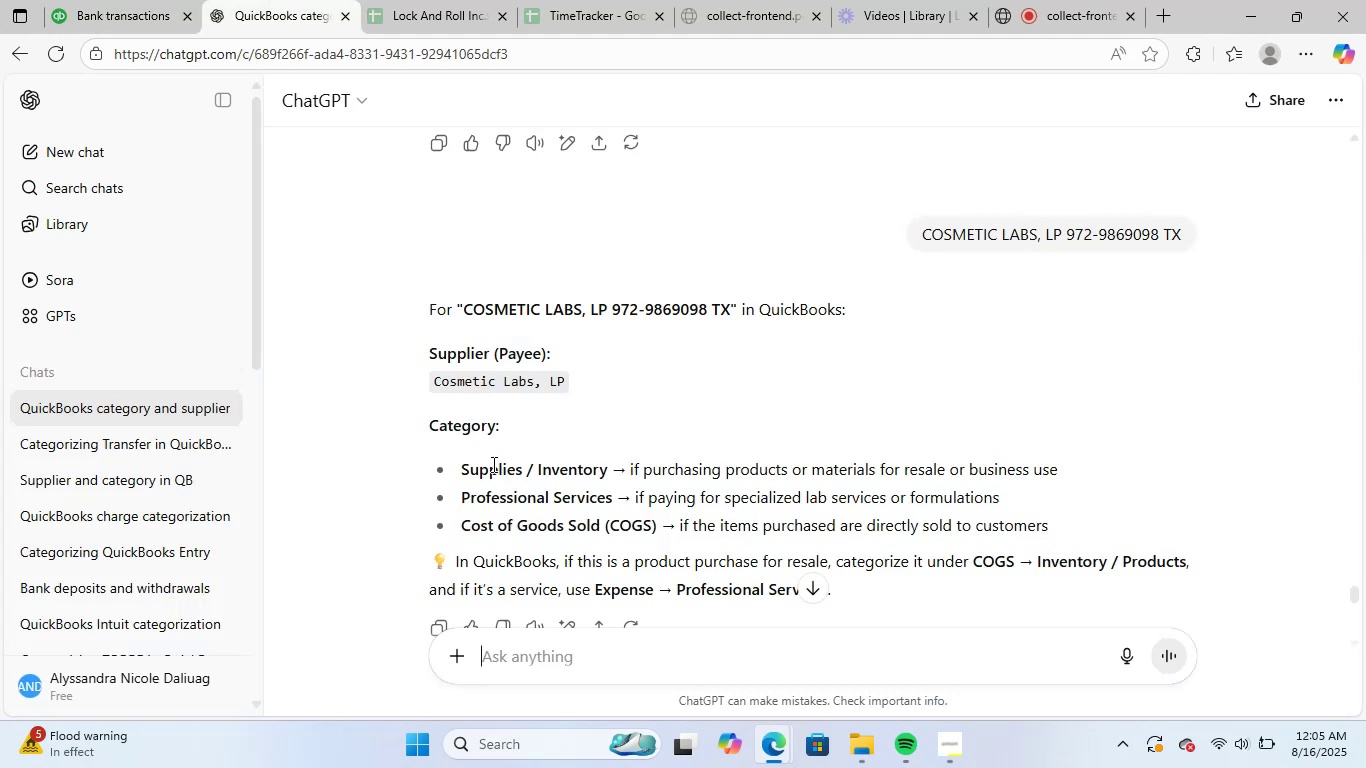 
key(Control+ControlLeft)
 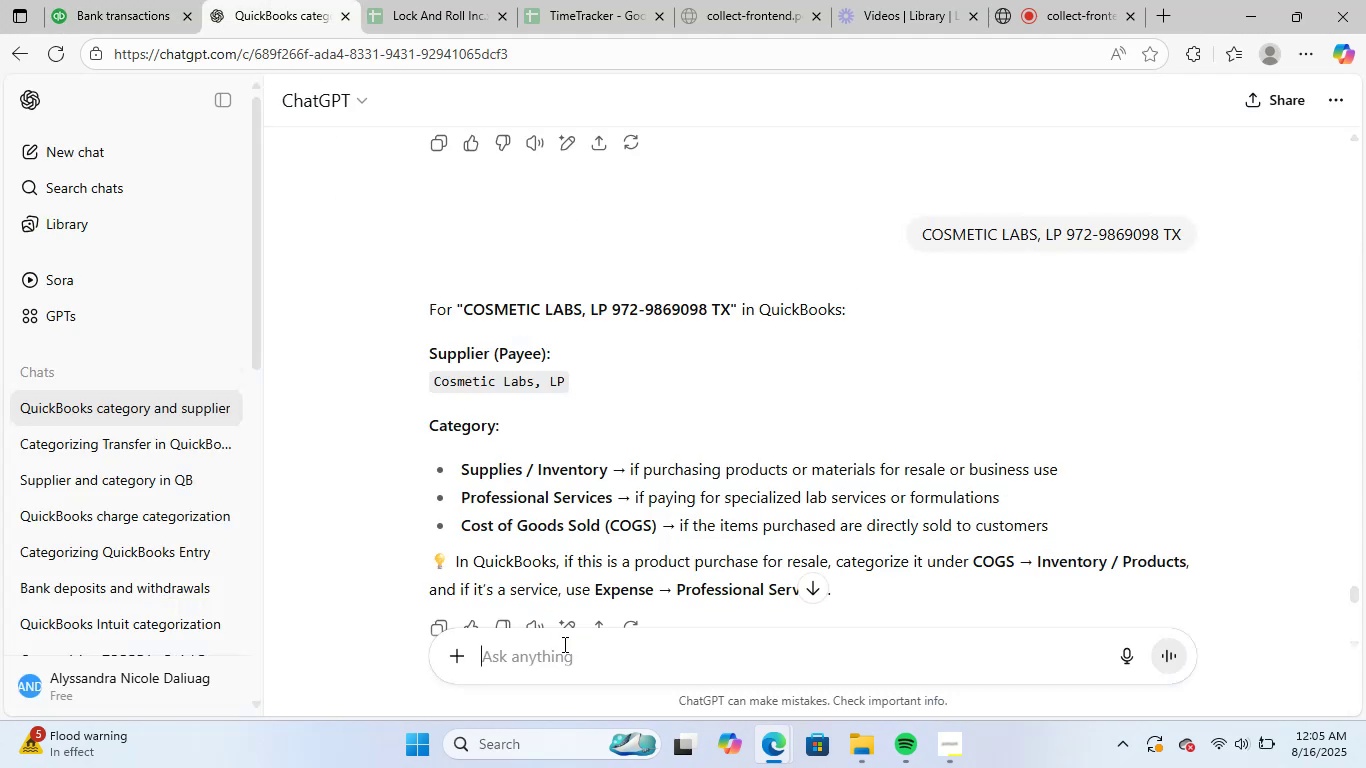 
key(Control+V)
 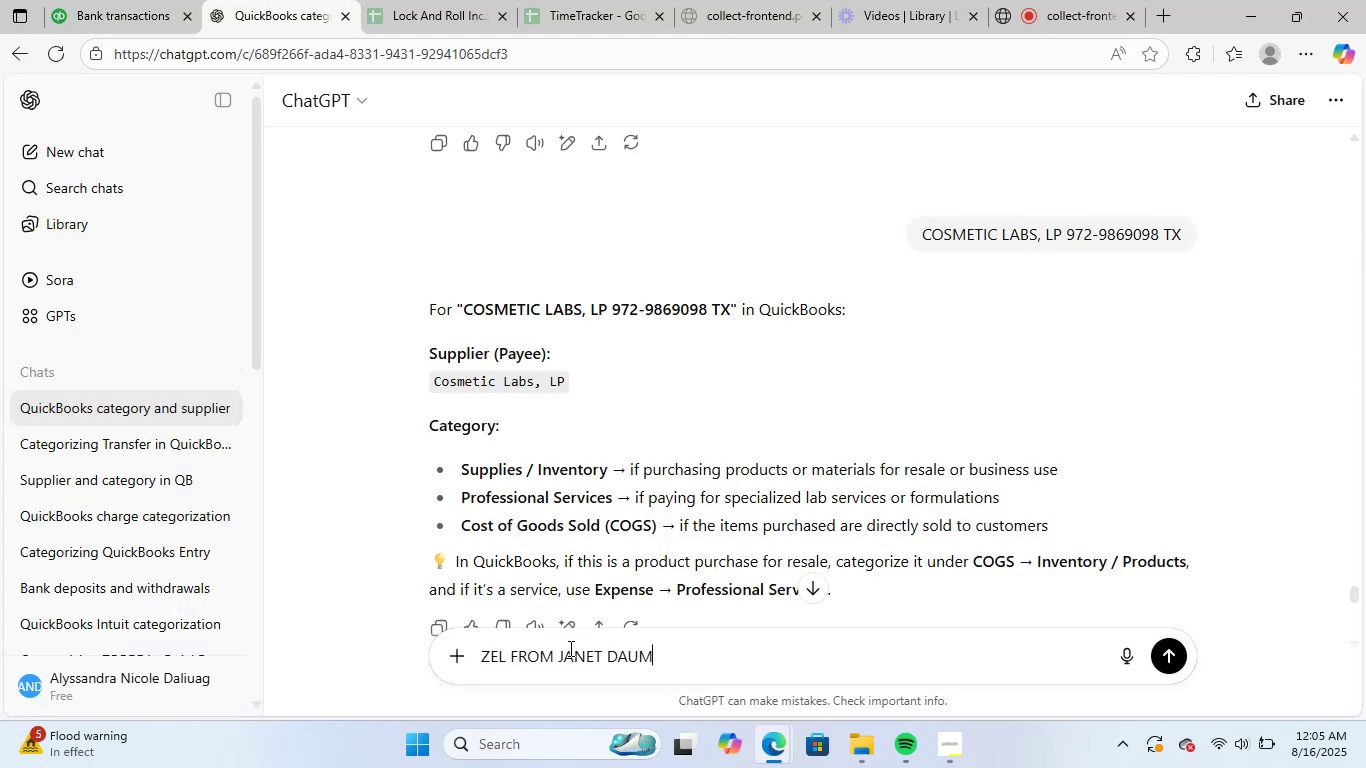 
key(NumpadEnter)
 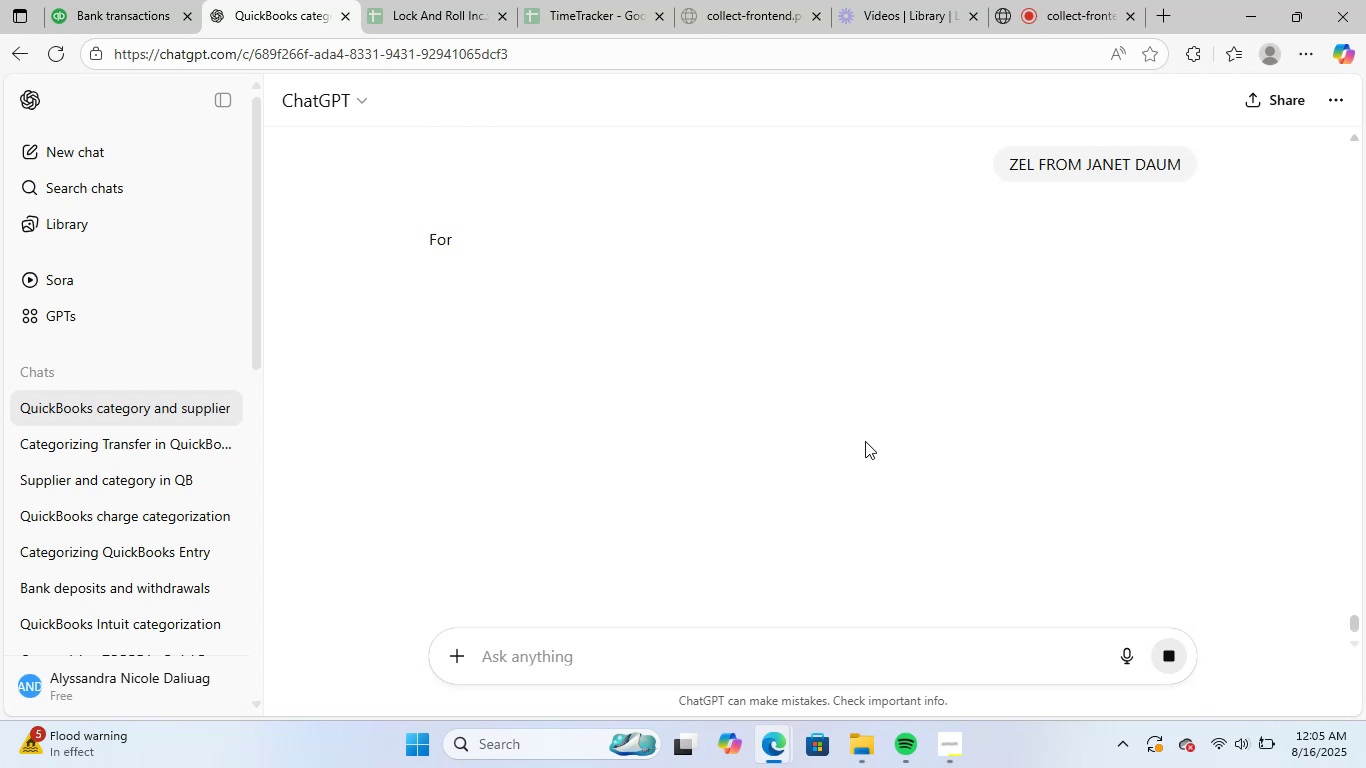 
wait(16.48)
 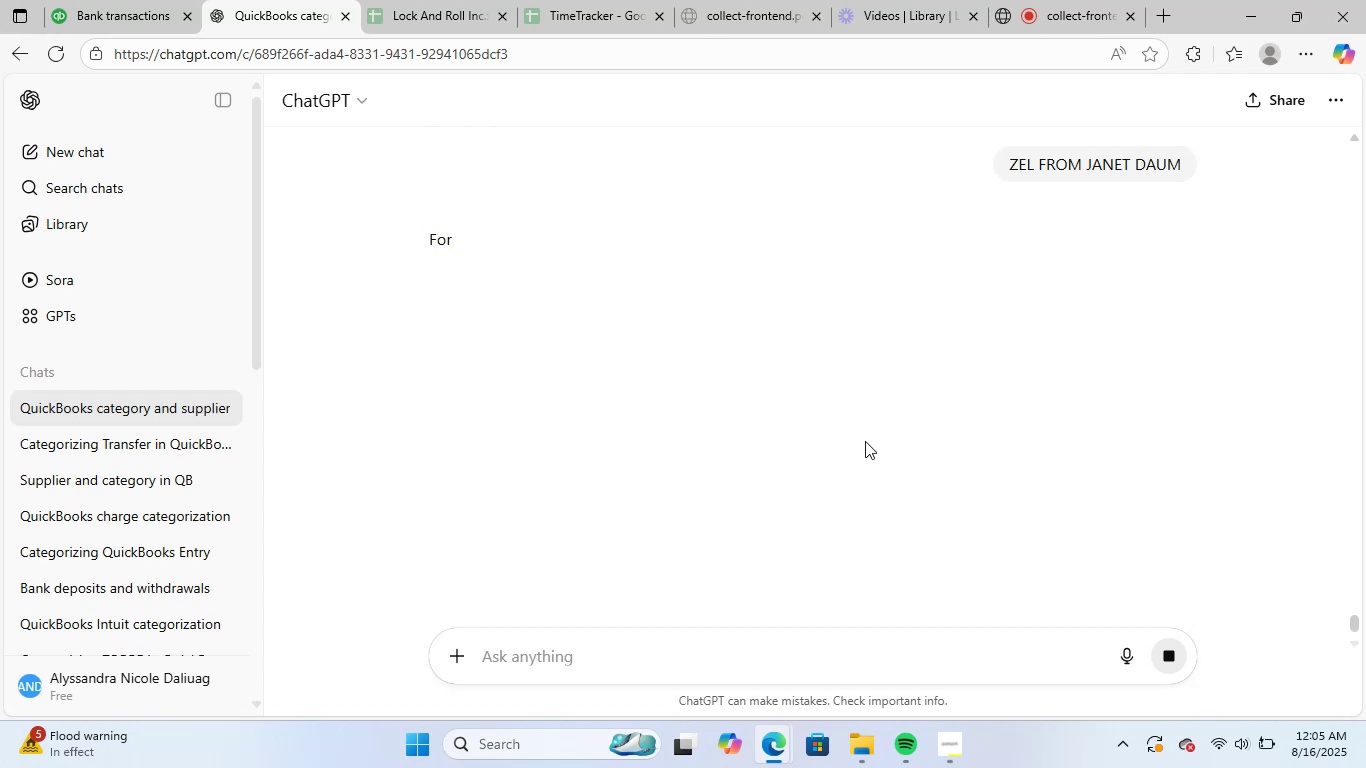 
left_click_drag(start_coordinate=[438, 311], to_coordinate=[517, 312])
 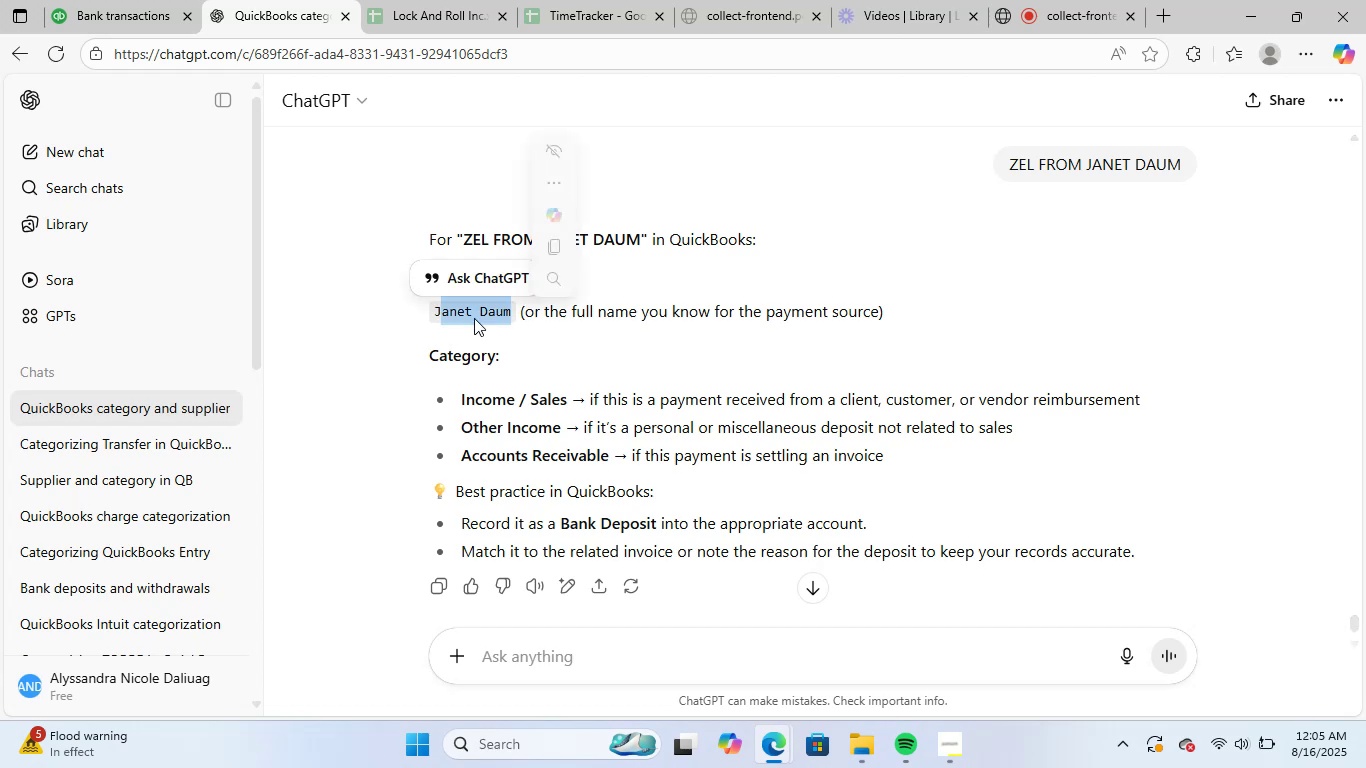 
left_click([448, 321])
 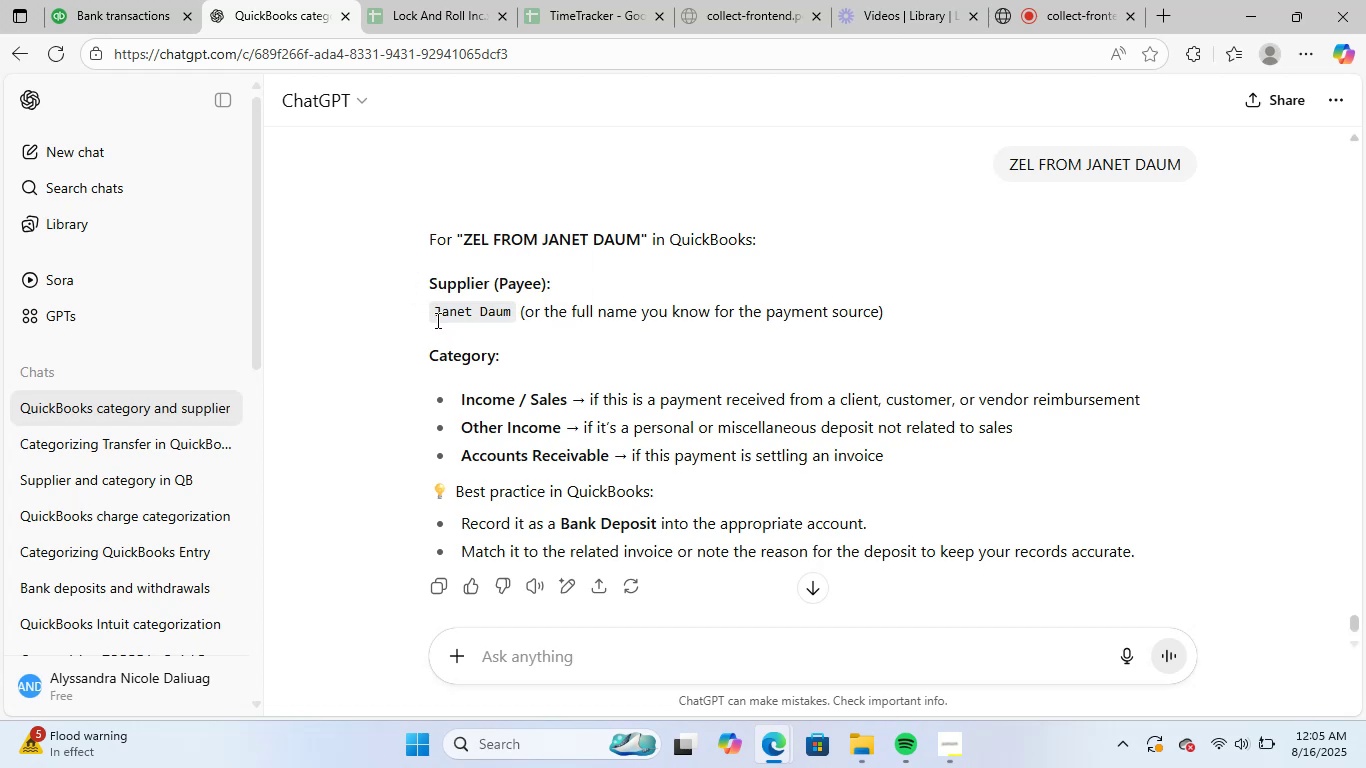 
left_click_drag(start_coordinate=[432, 313], to_coordinate=[513, 315])
 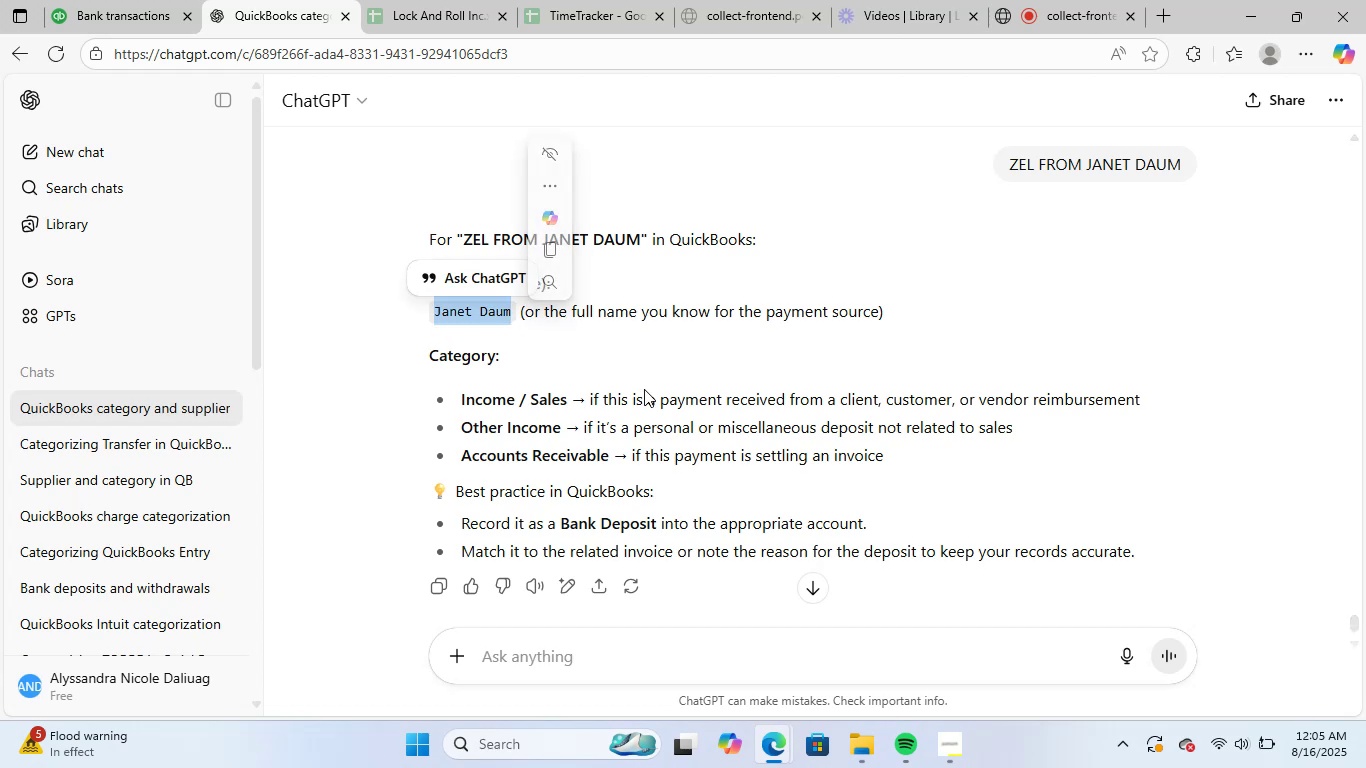 
key(Control+C)
 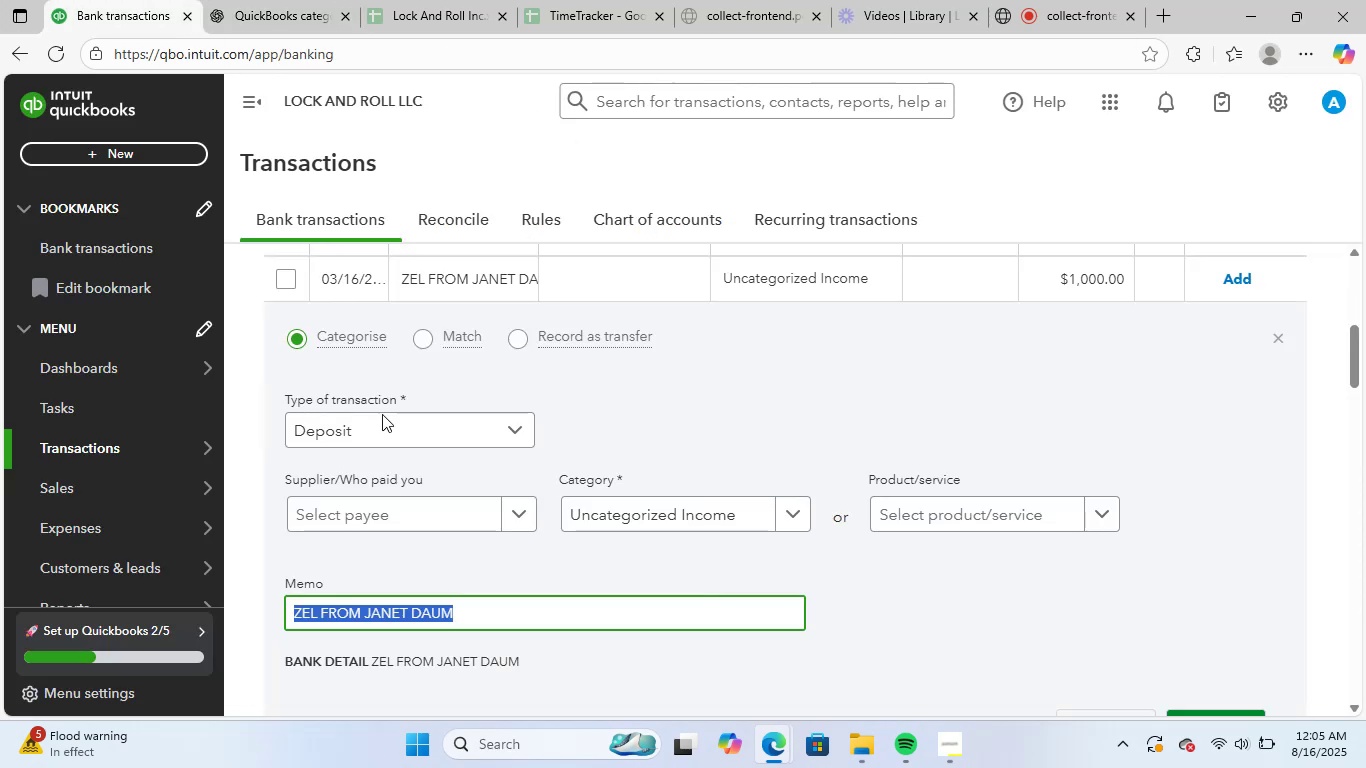 
left_click([431, 508])
 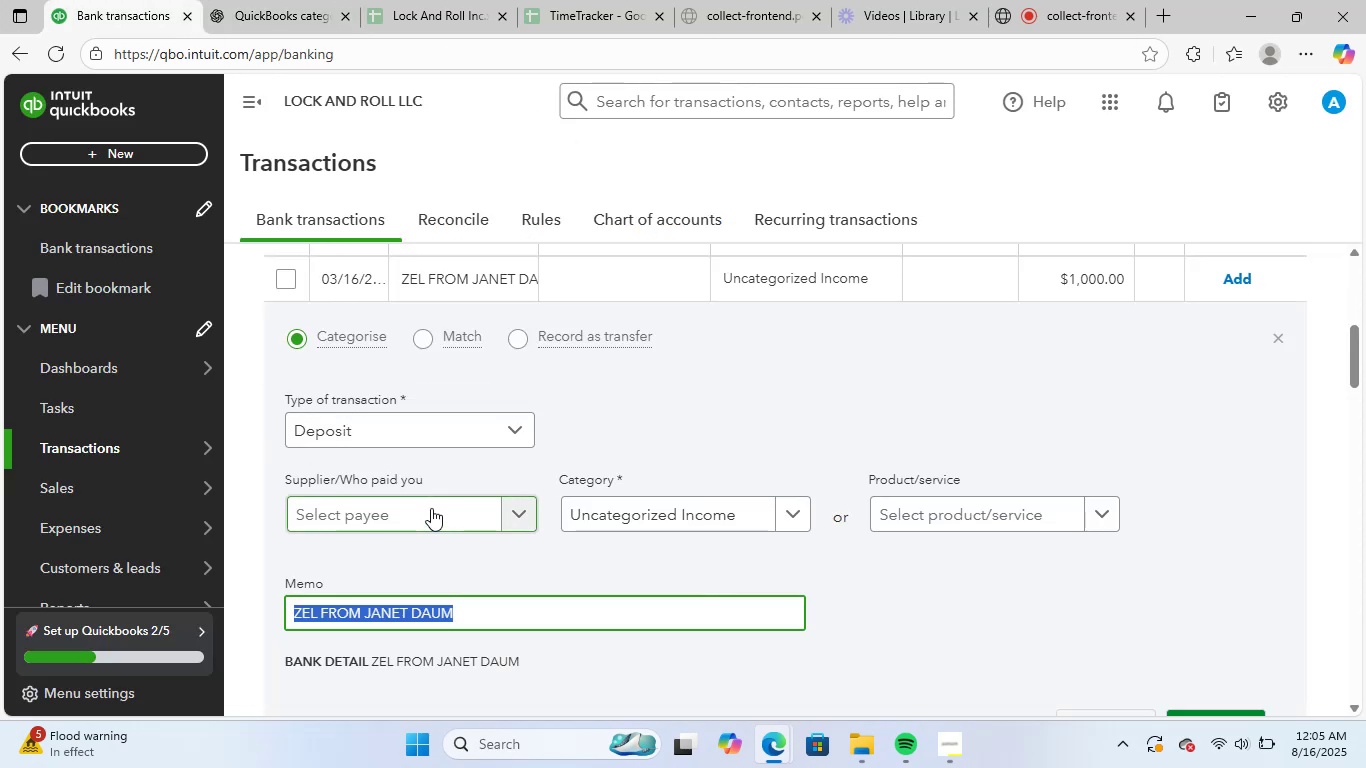 
key(Control+V)
 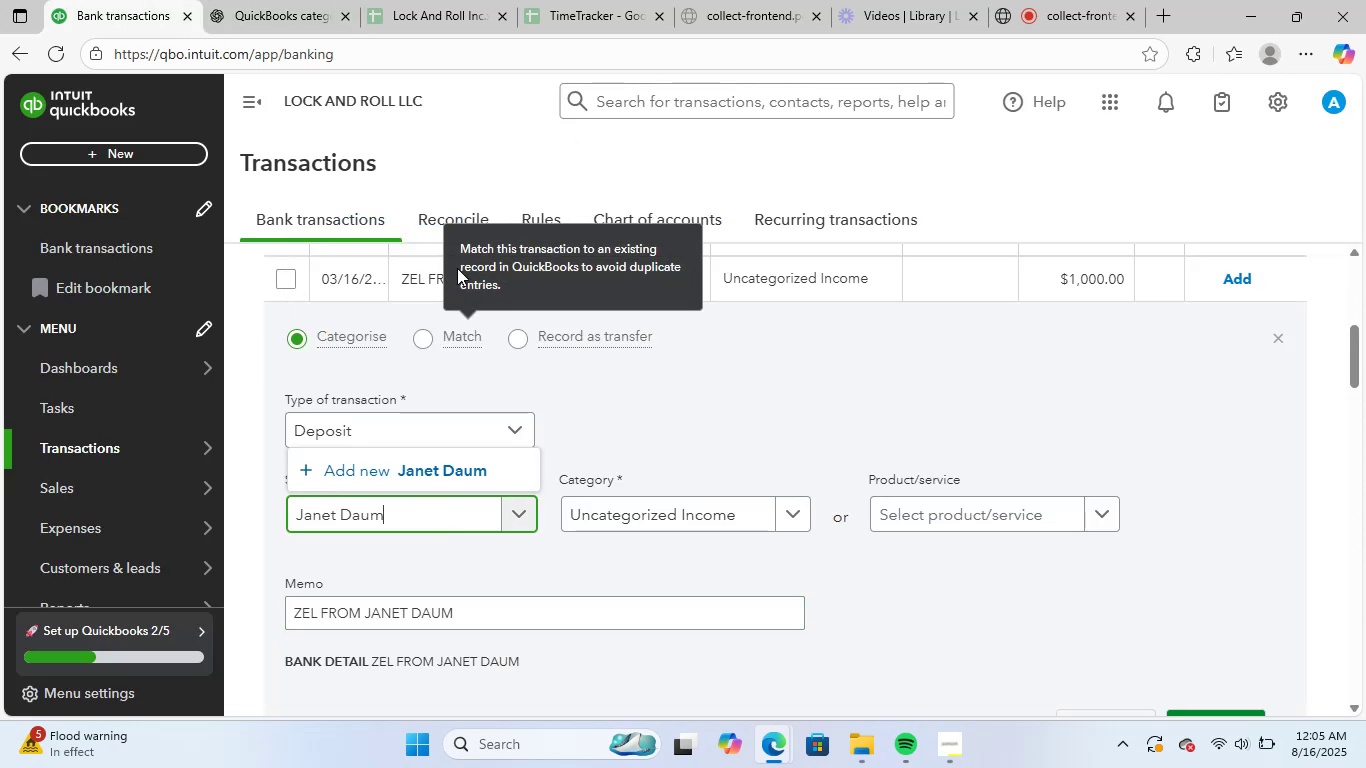 
left_click([405, 471])
 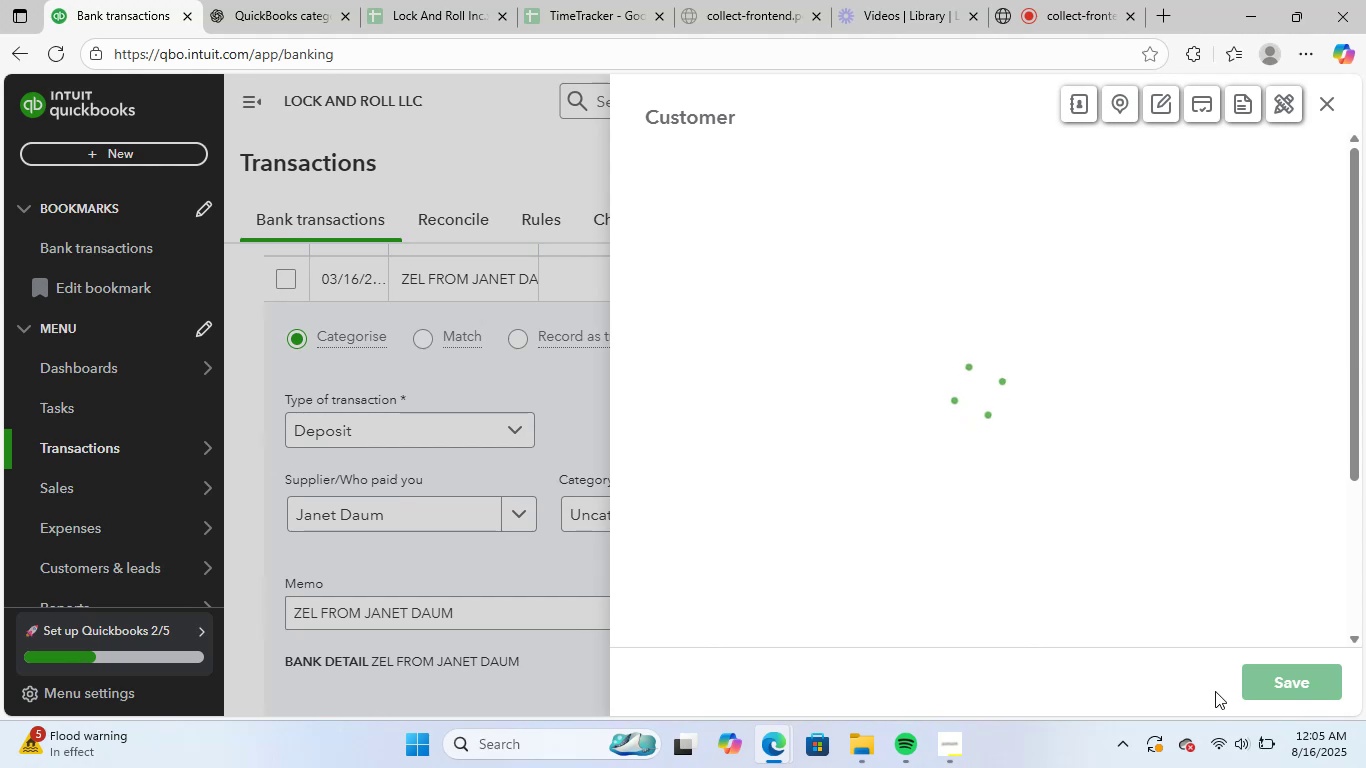 
left_click([1290, 684])
 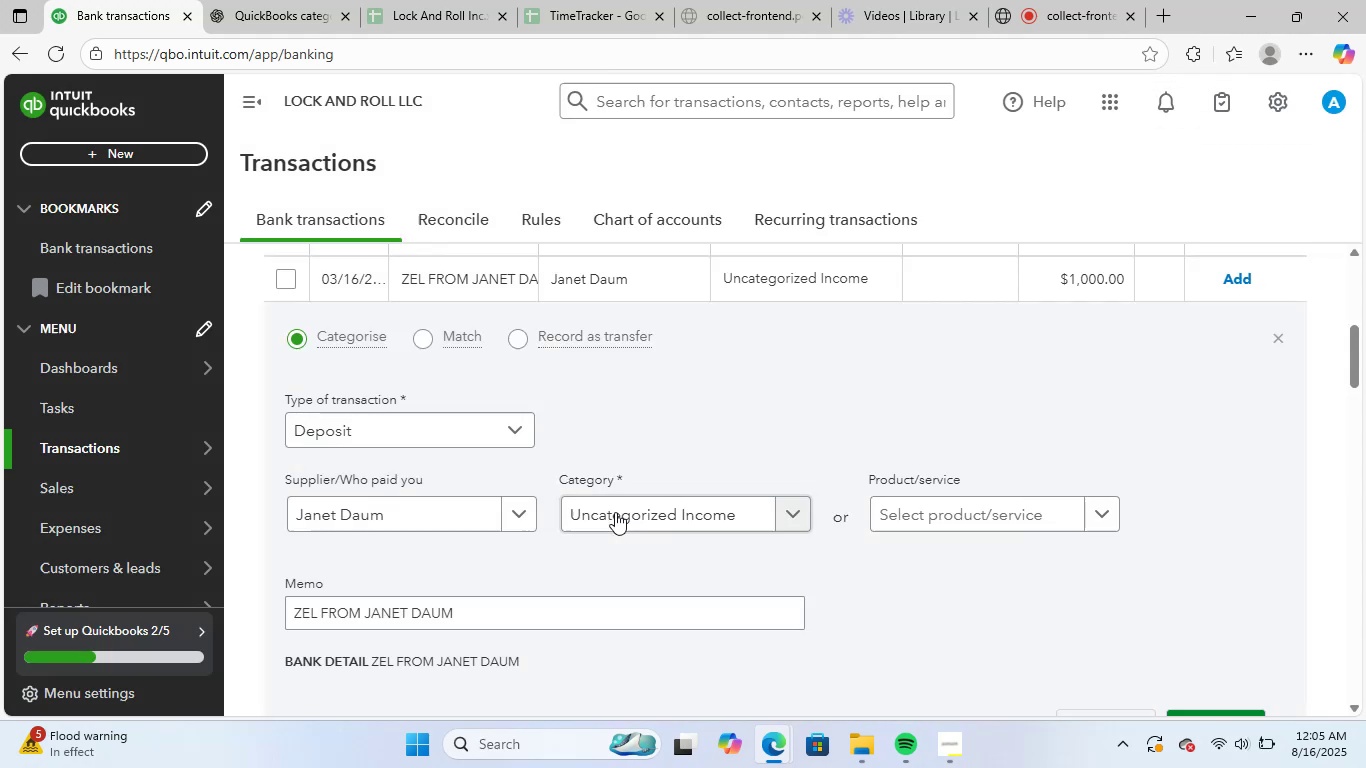 
left_click([629, 516])
 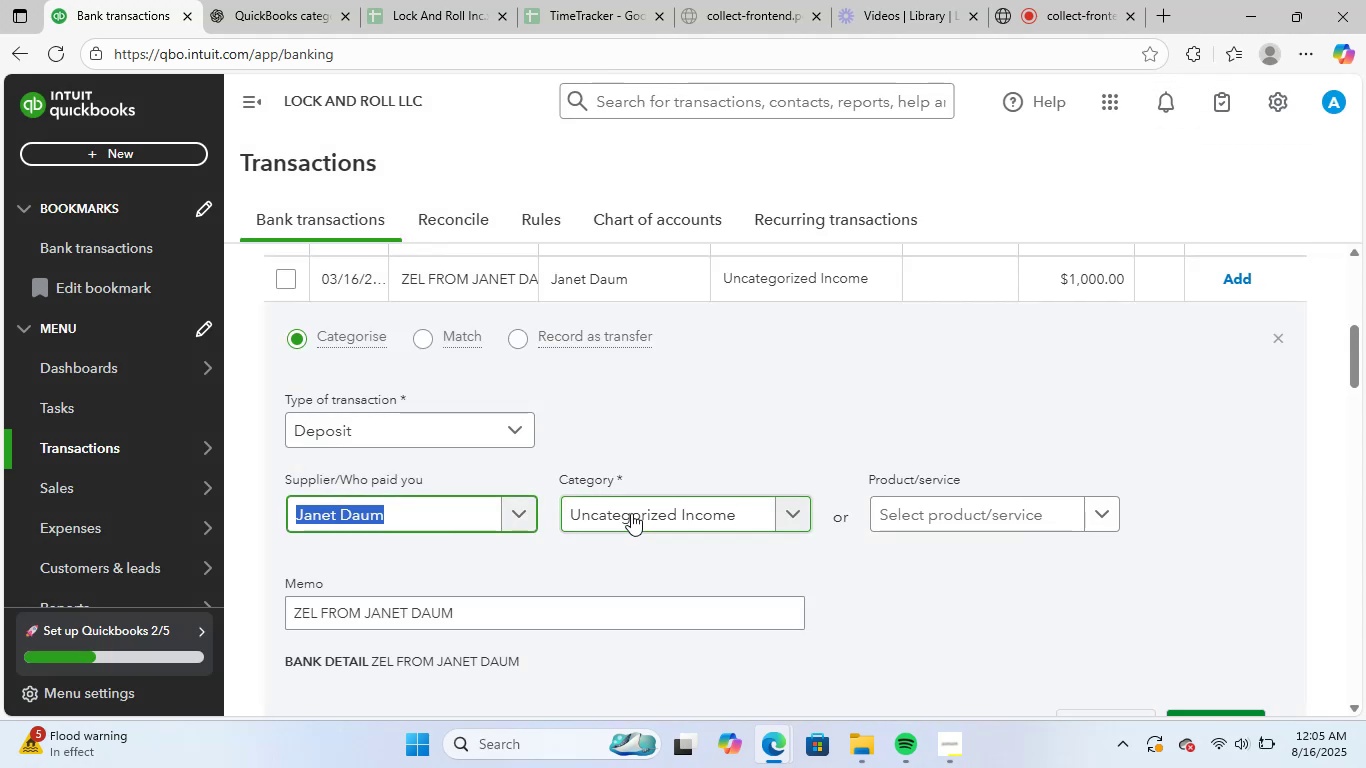 
type(gen)
 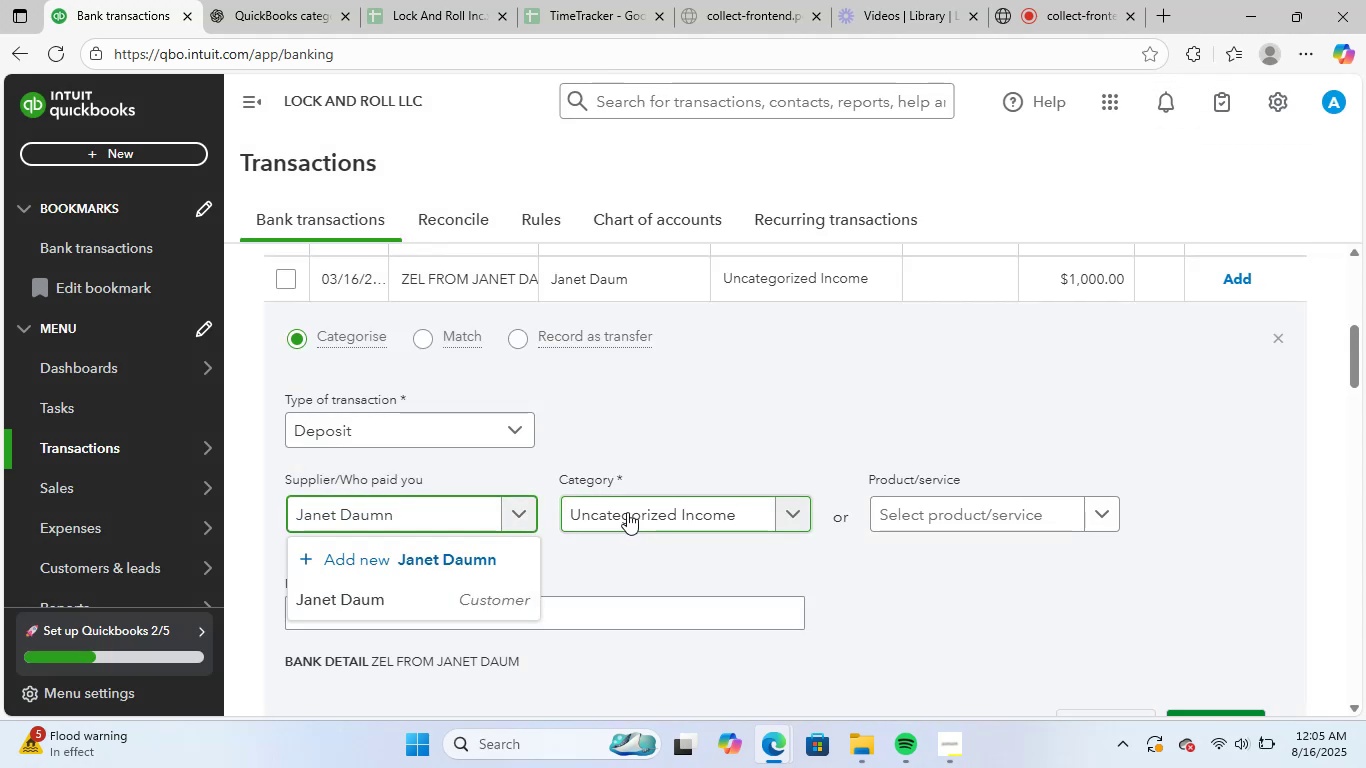 
left_click_drag(start_coordinate=[672, 557], to_coordinate=[665, 557])
 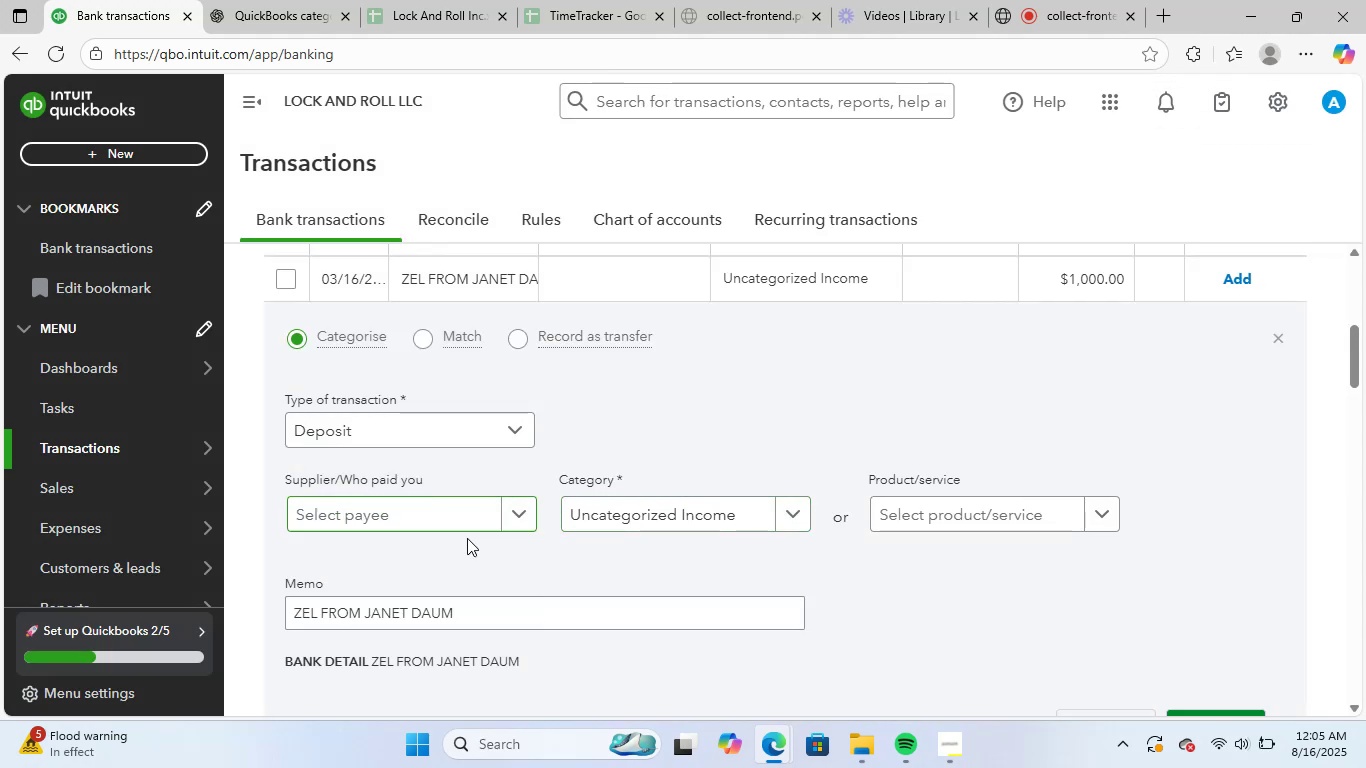 
left_click([416, 518])
 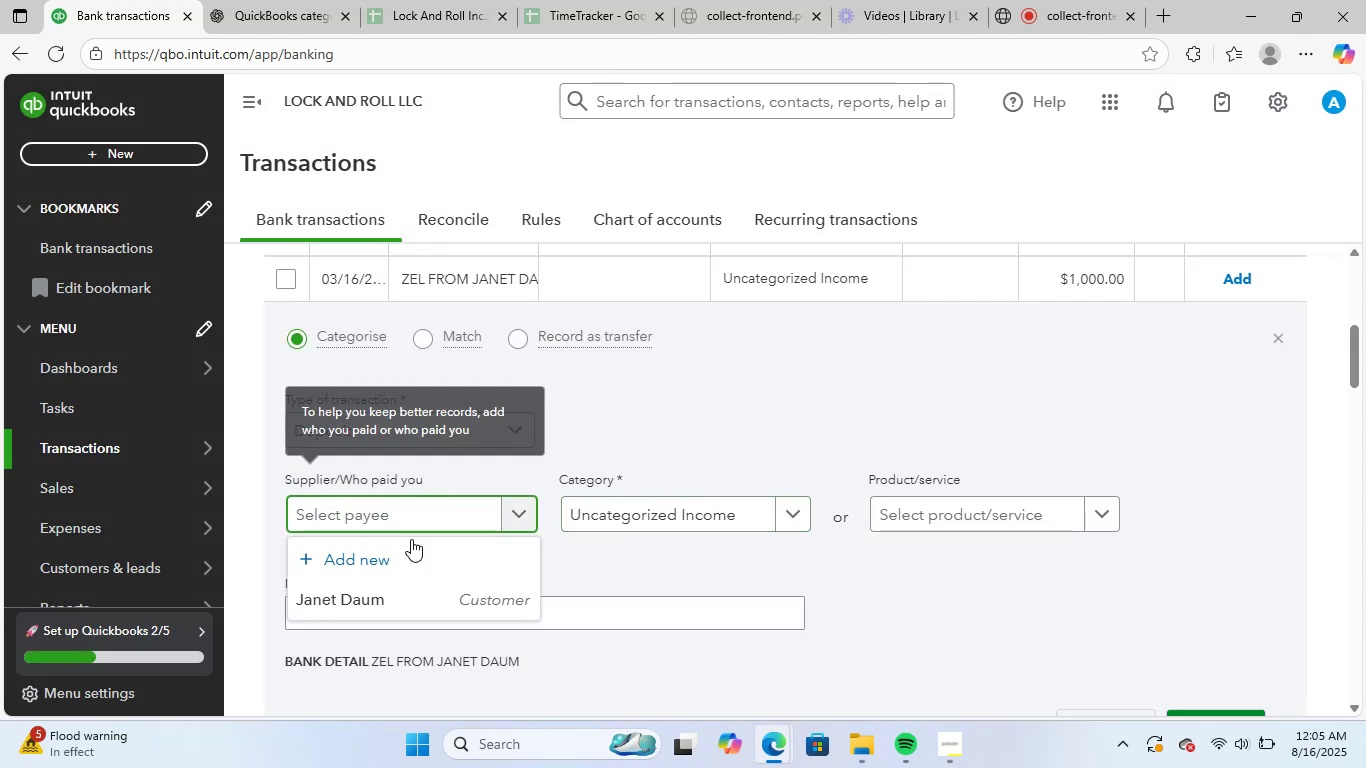 
left_click([407, 594])
 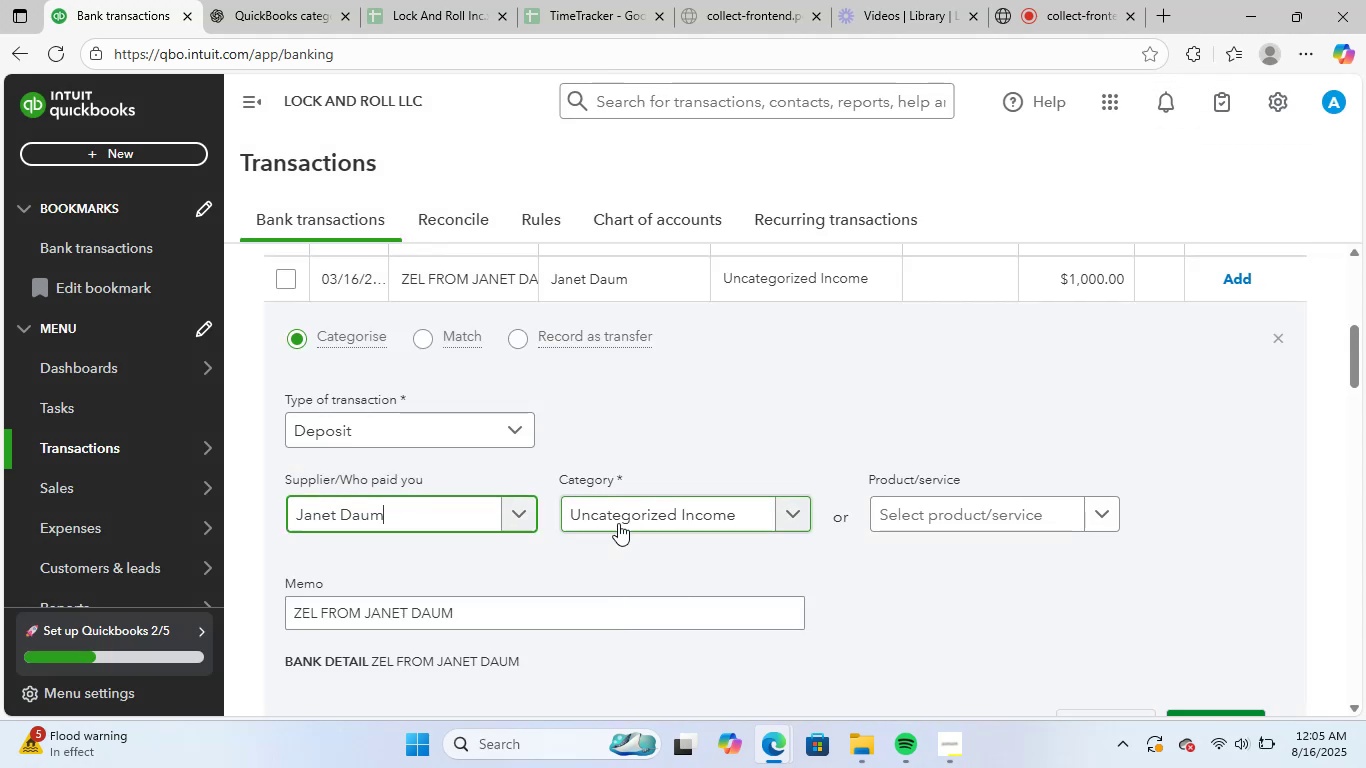 
left_click([634, 514])
 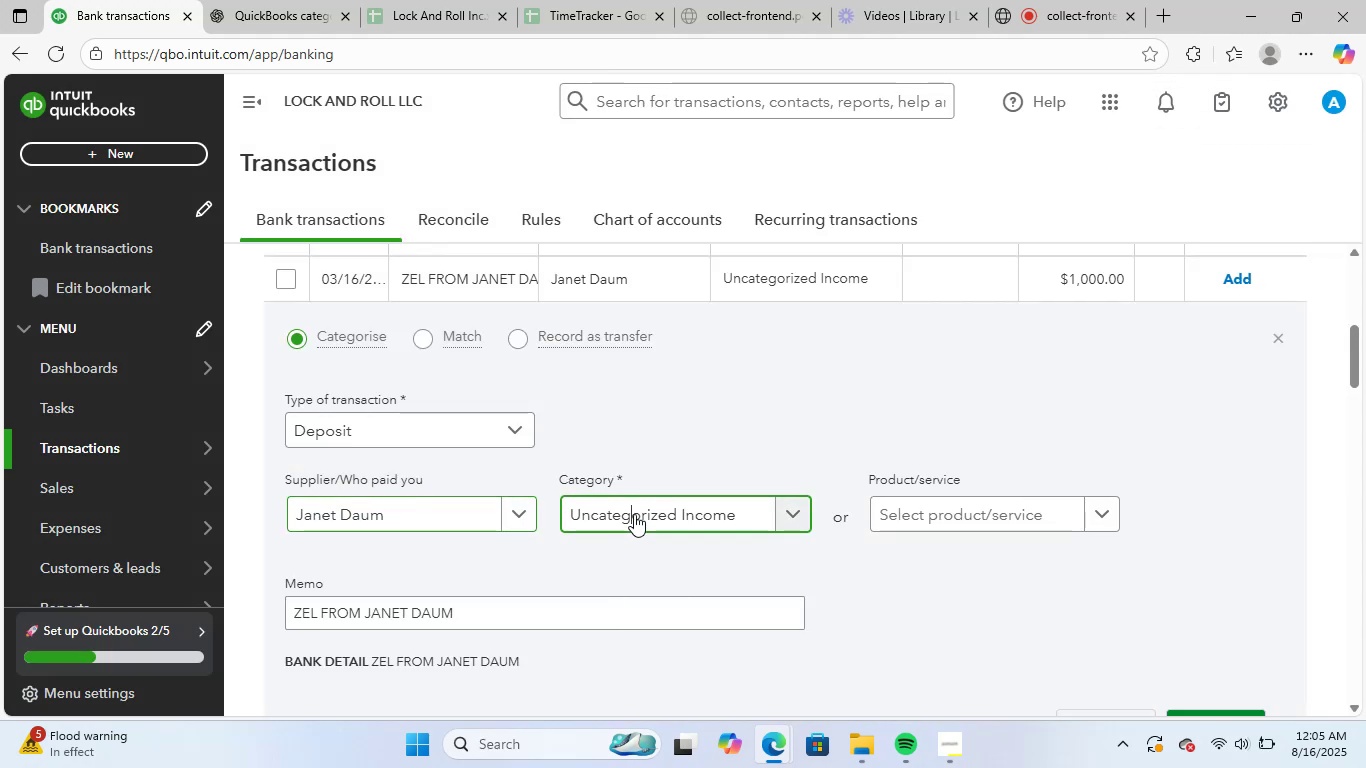 
type(gene)
 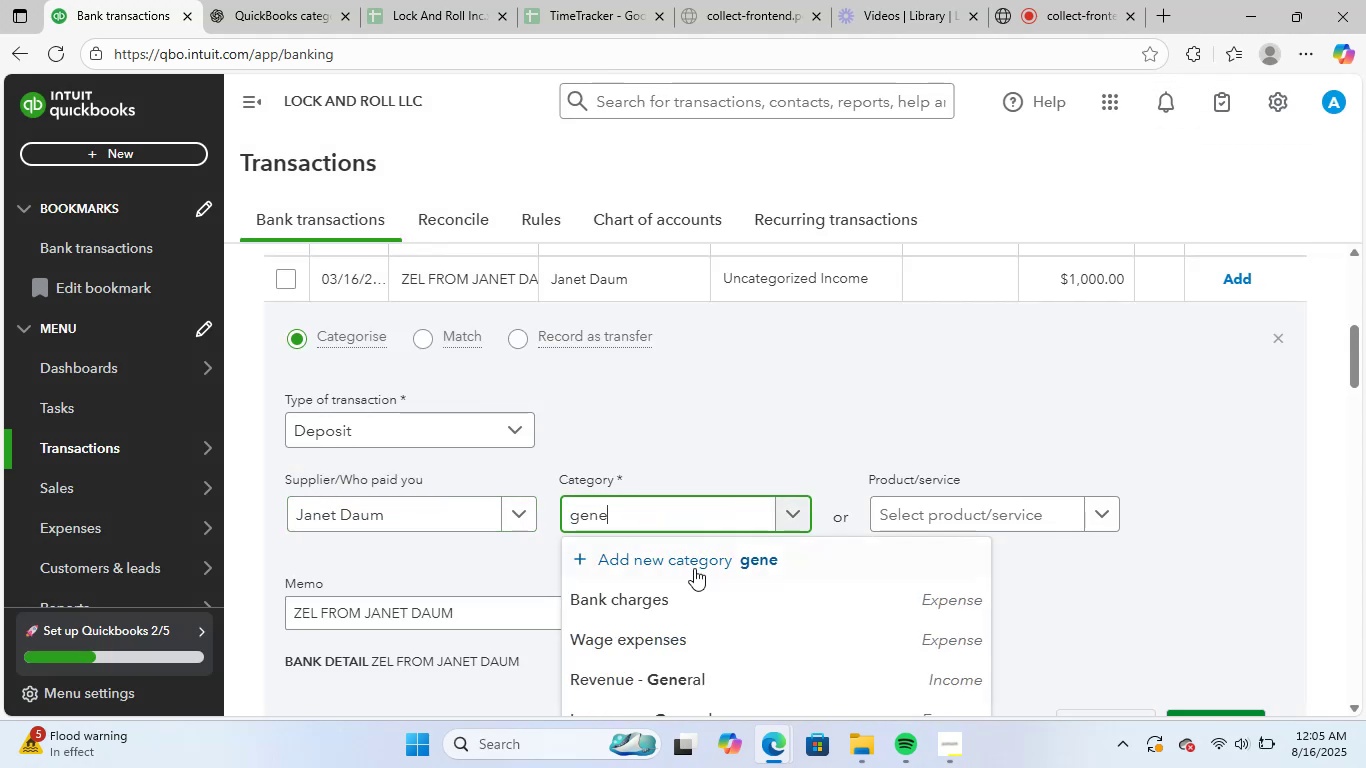 
scroll: coordinate [1006, 573], scroll_direction: down, amount: 3.0
 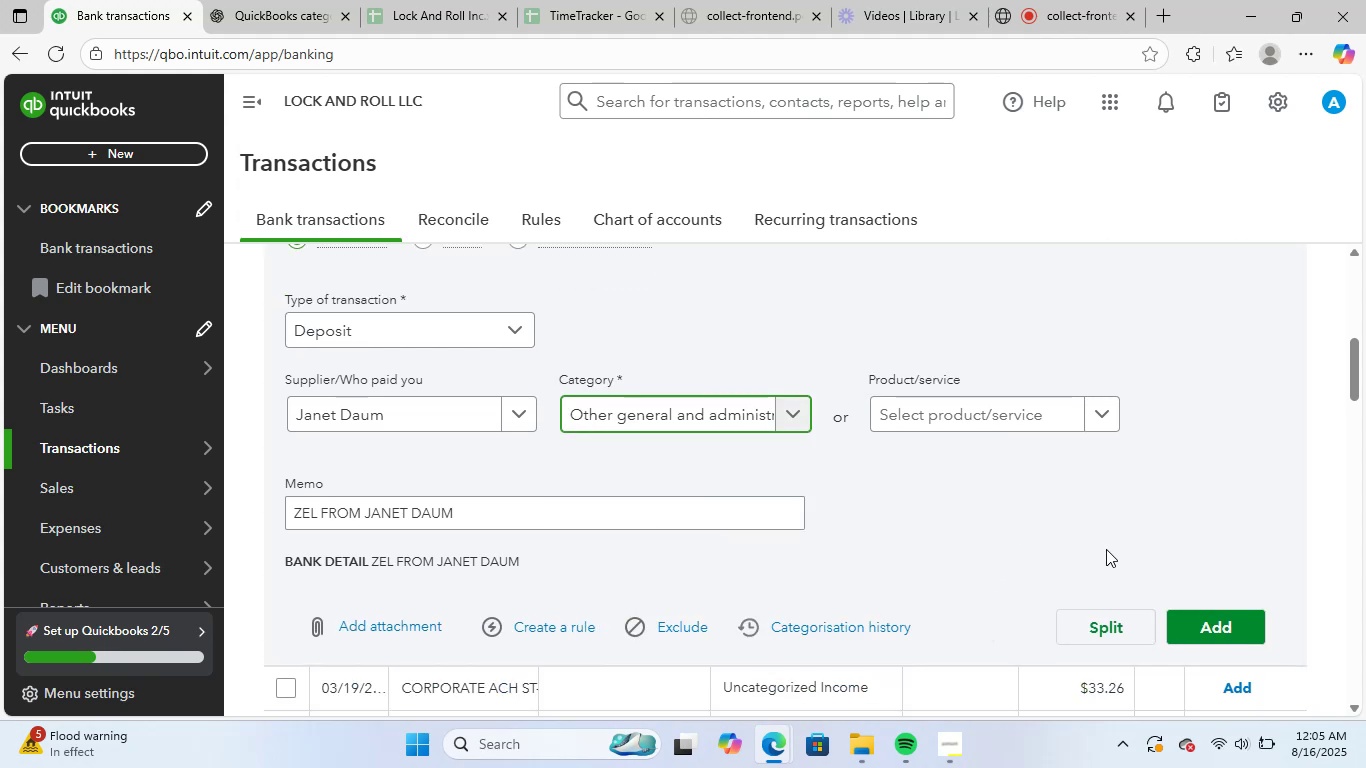 
left_click([1214, 627])
 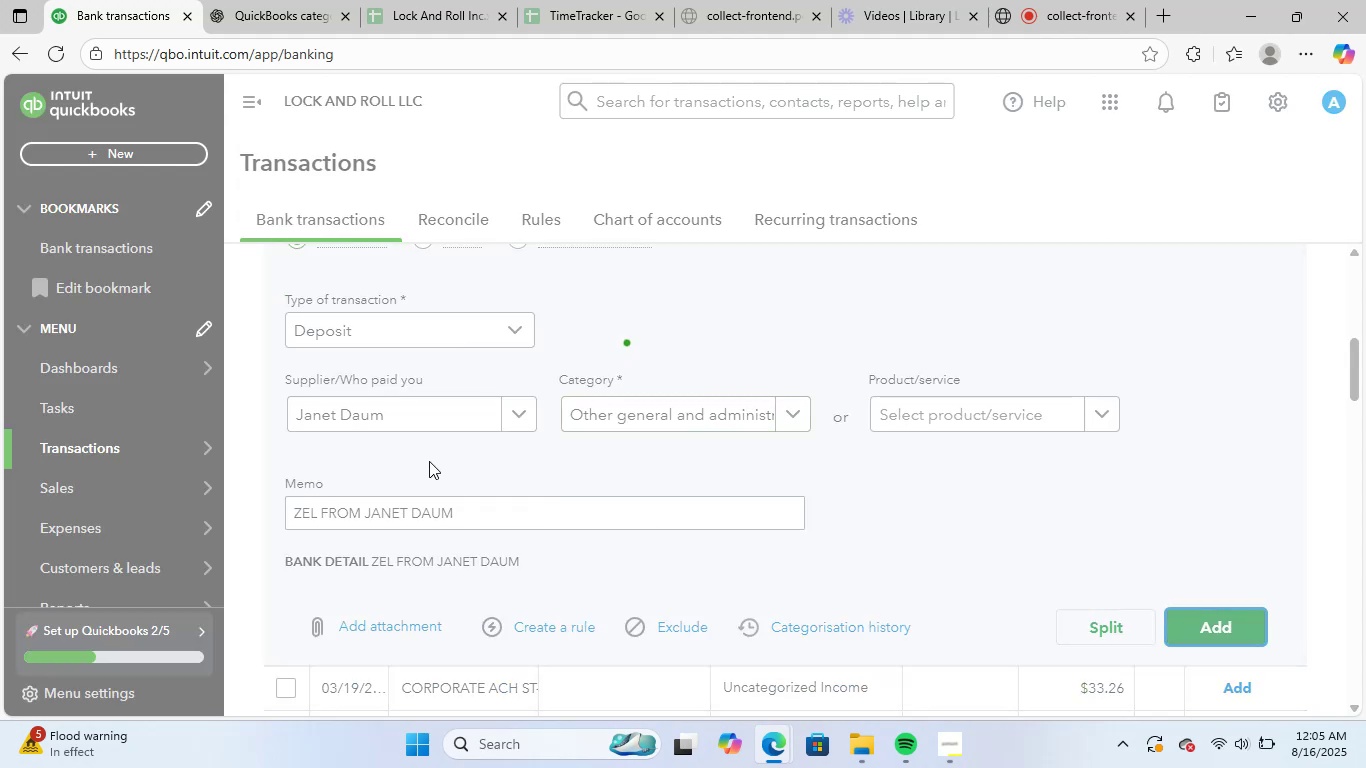 
scroll: coordinate [676, 476], scroll_direction: up, amount: 2.0
 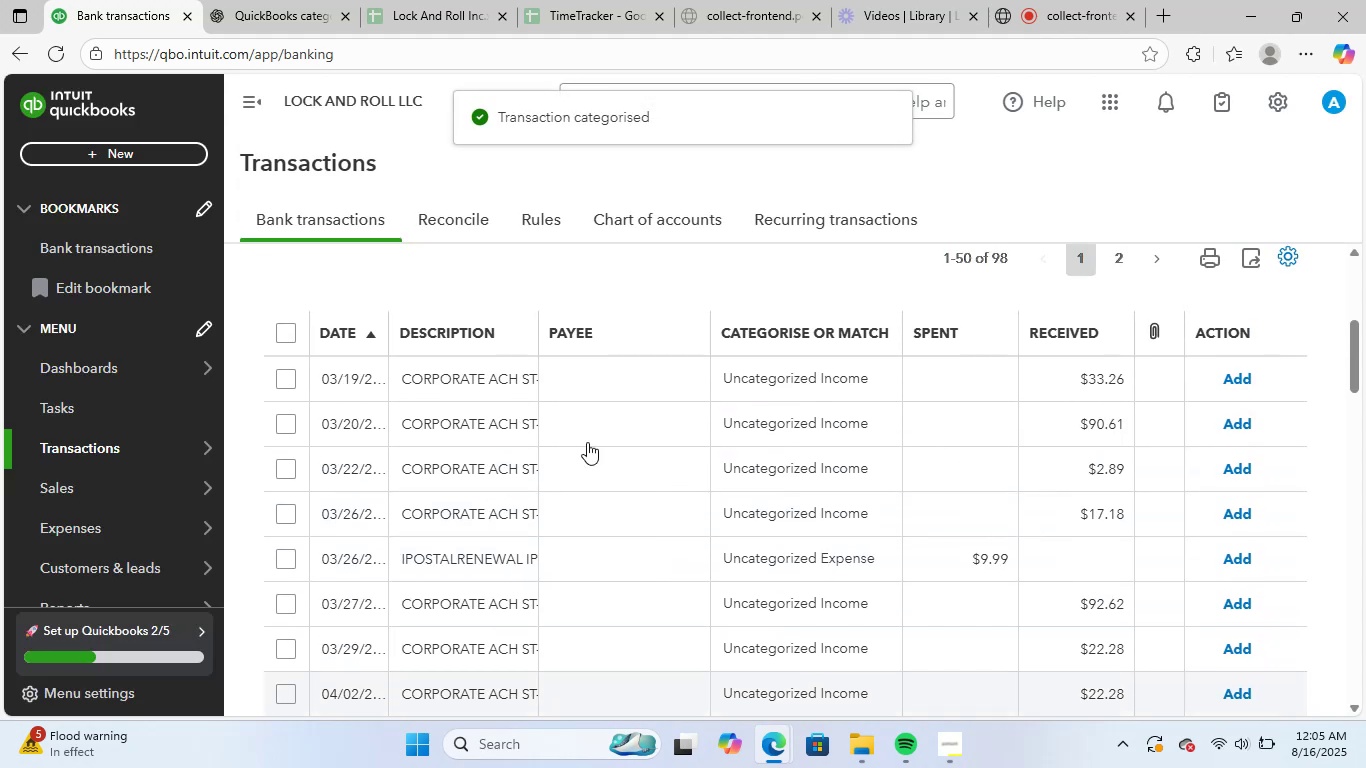 
left_click([478, 379])
 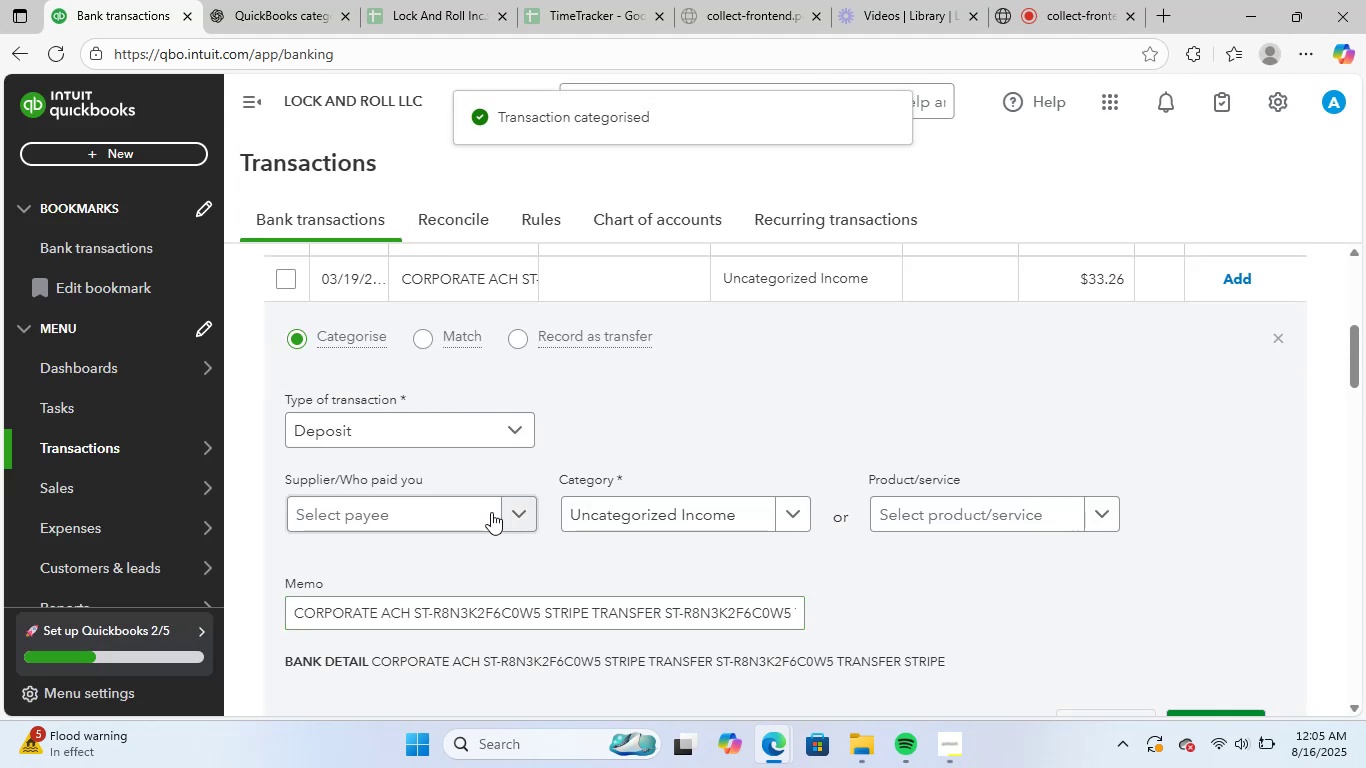 
left_click([423, 511])
 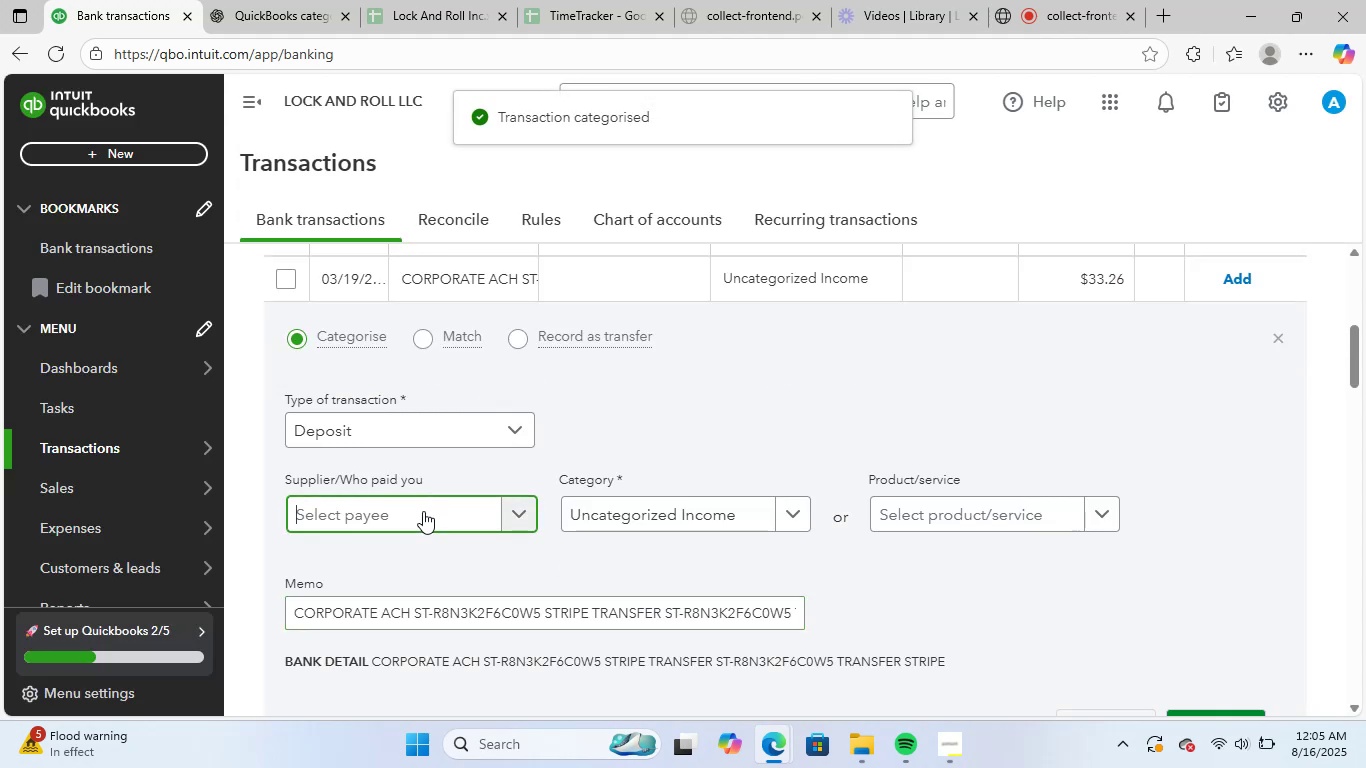 
type(str)
 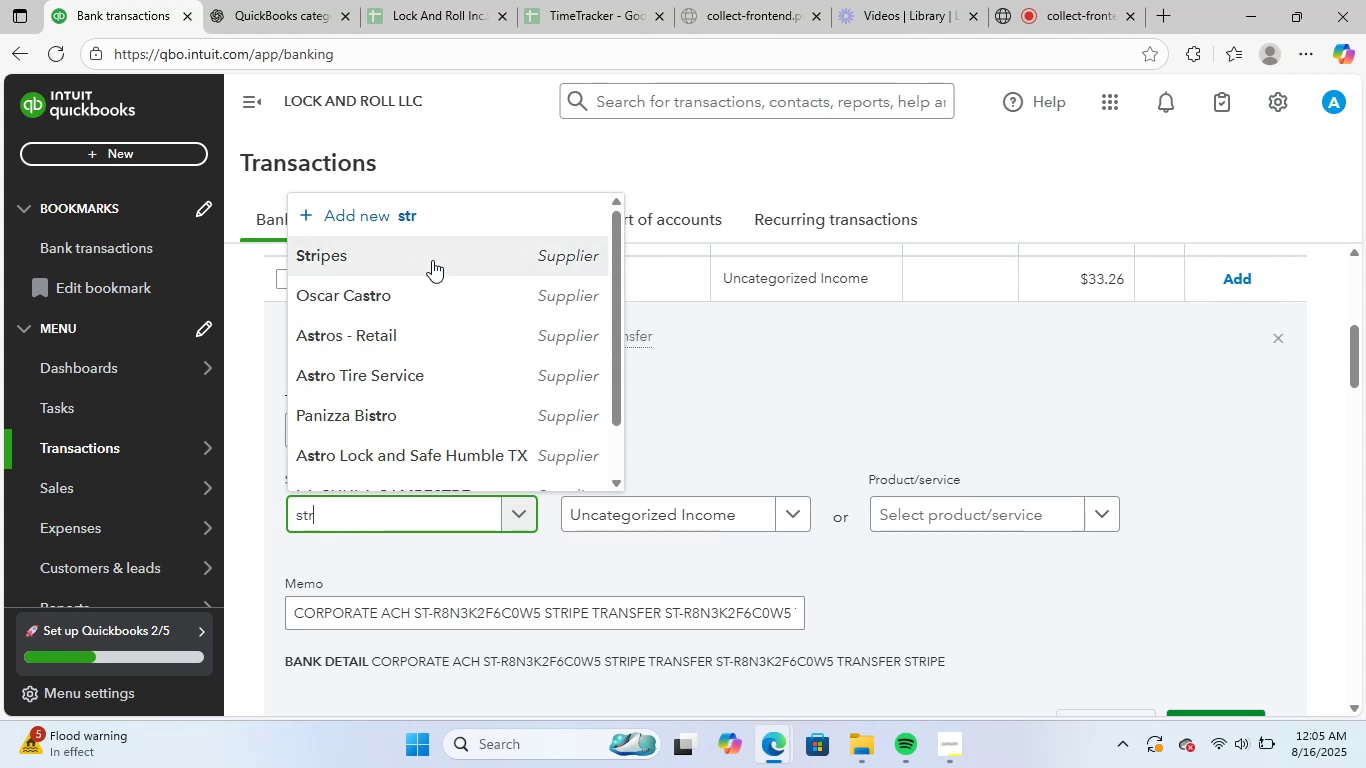 
left_click([680, 516])
 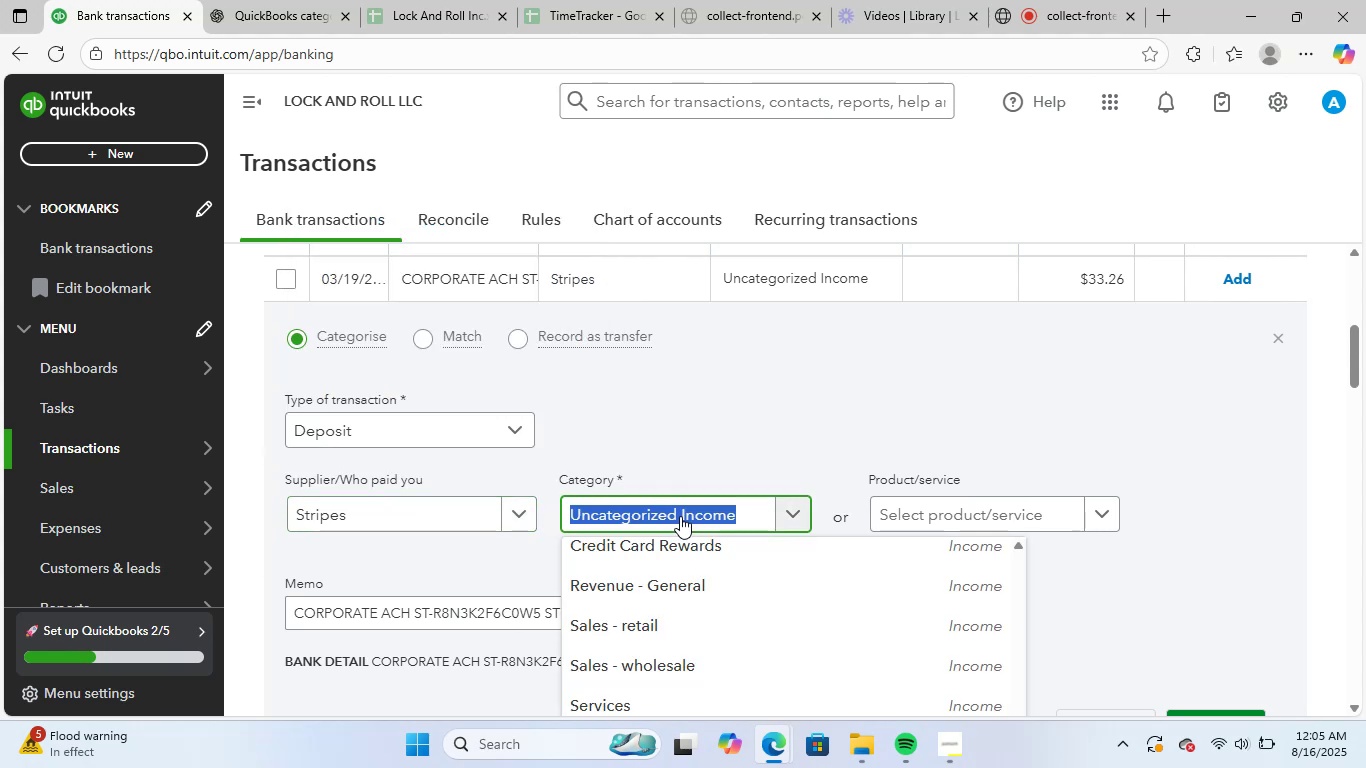 
type(ban)
 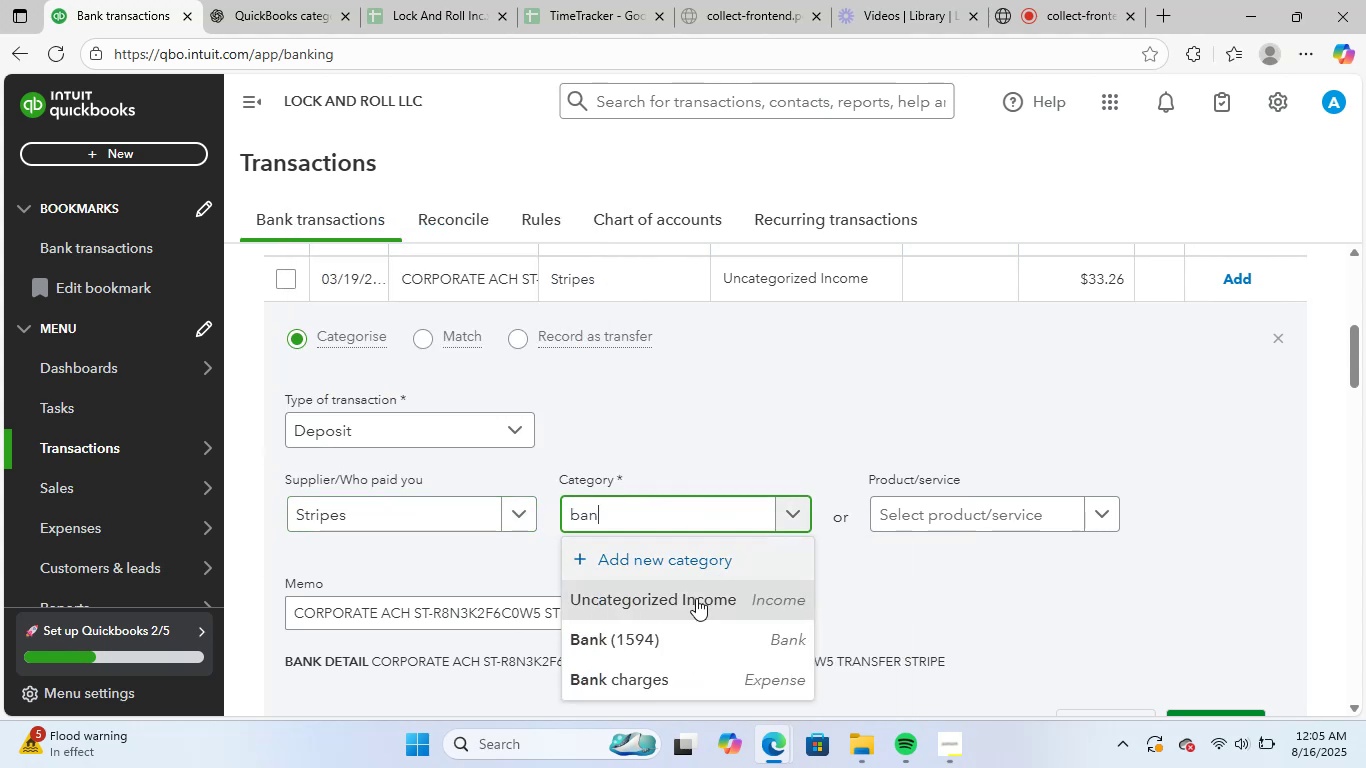 
left_click([643, 676])
 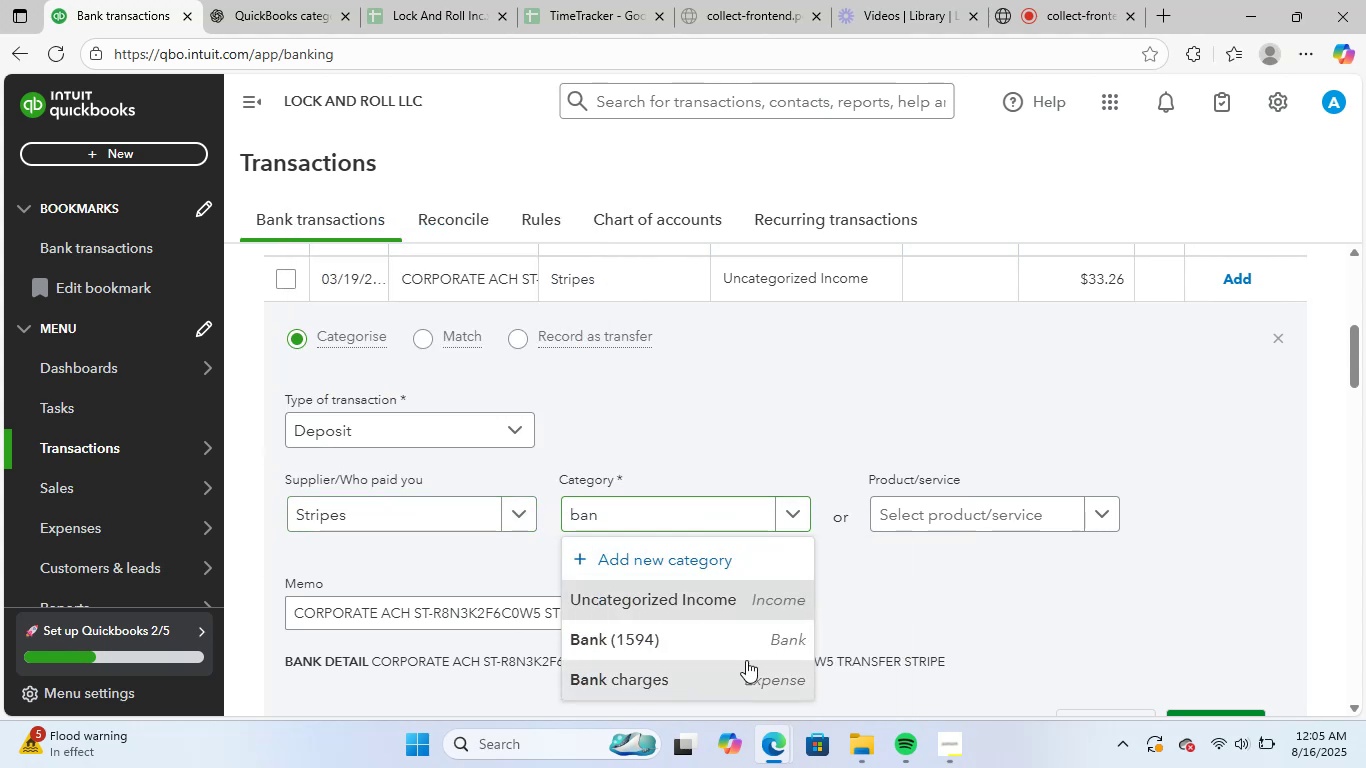 
scroll: coordinate [968, 594], scroll_direction: down, amount: 1.0
 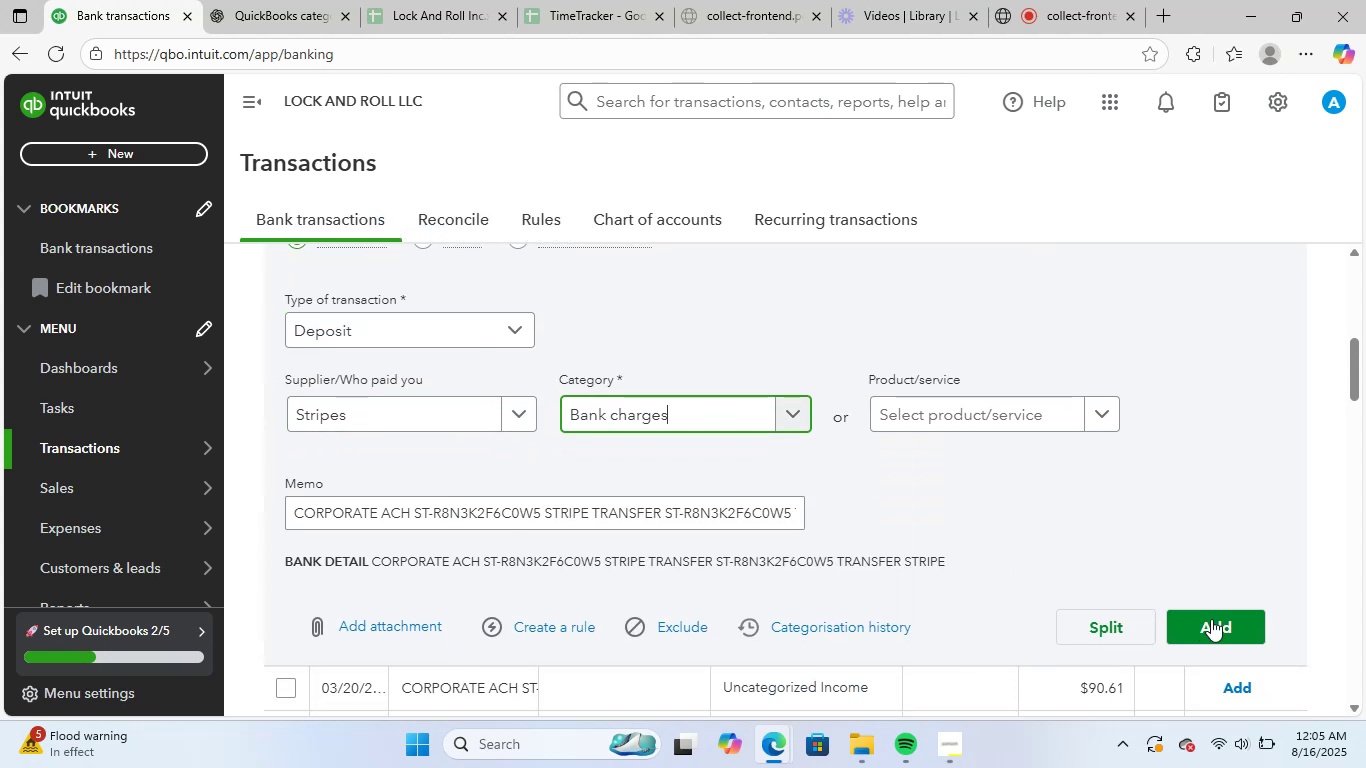 
left_click([1211, 621])
 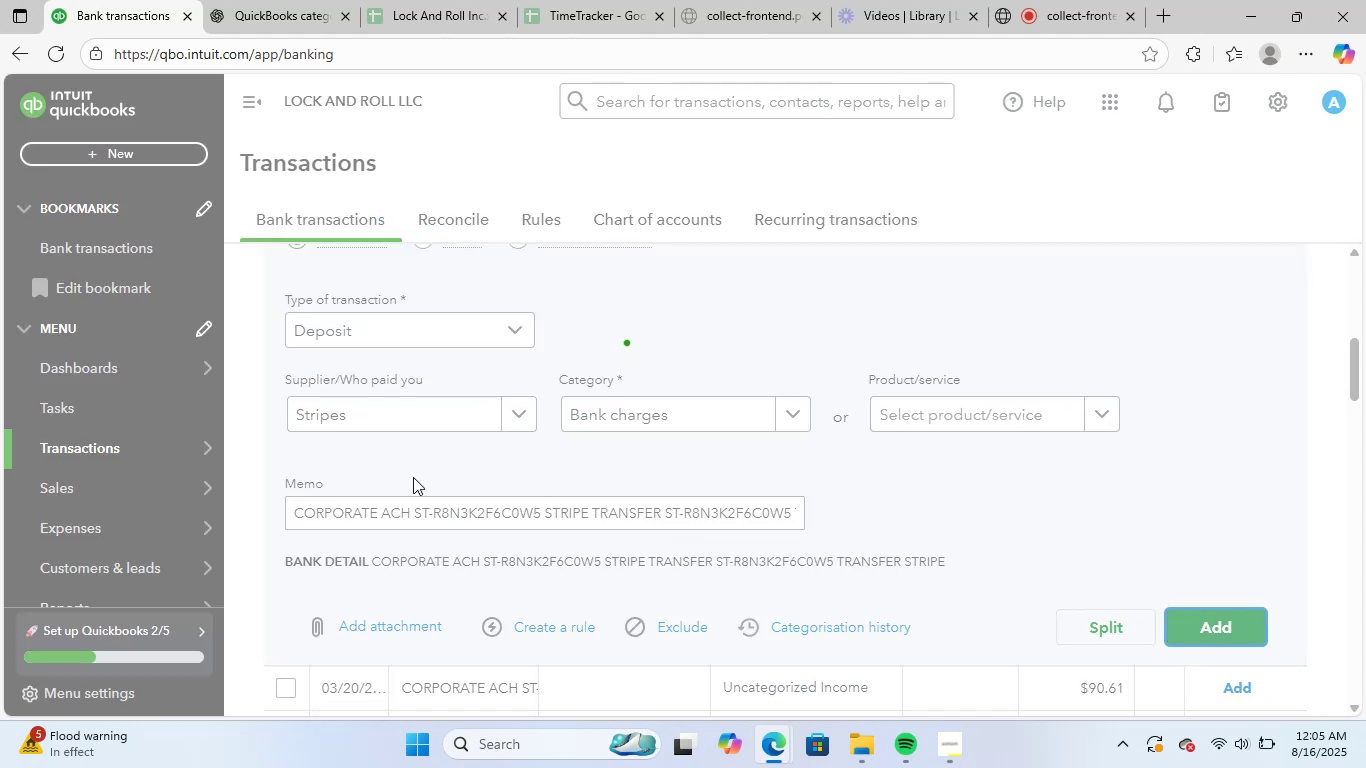 
scroll: coordinate [529, 369], scroll_direction: up, amount: 2.0
 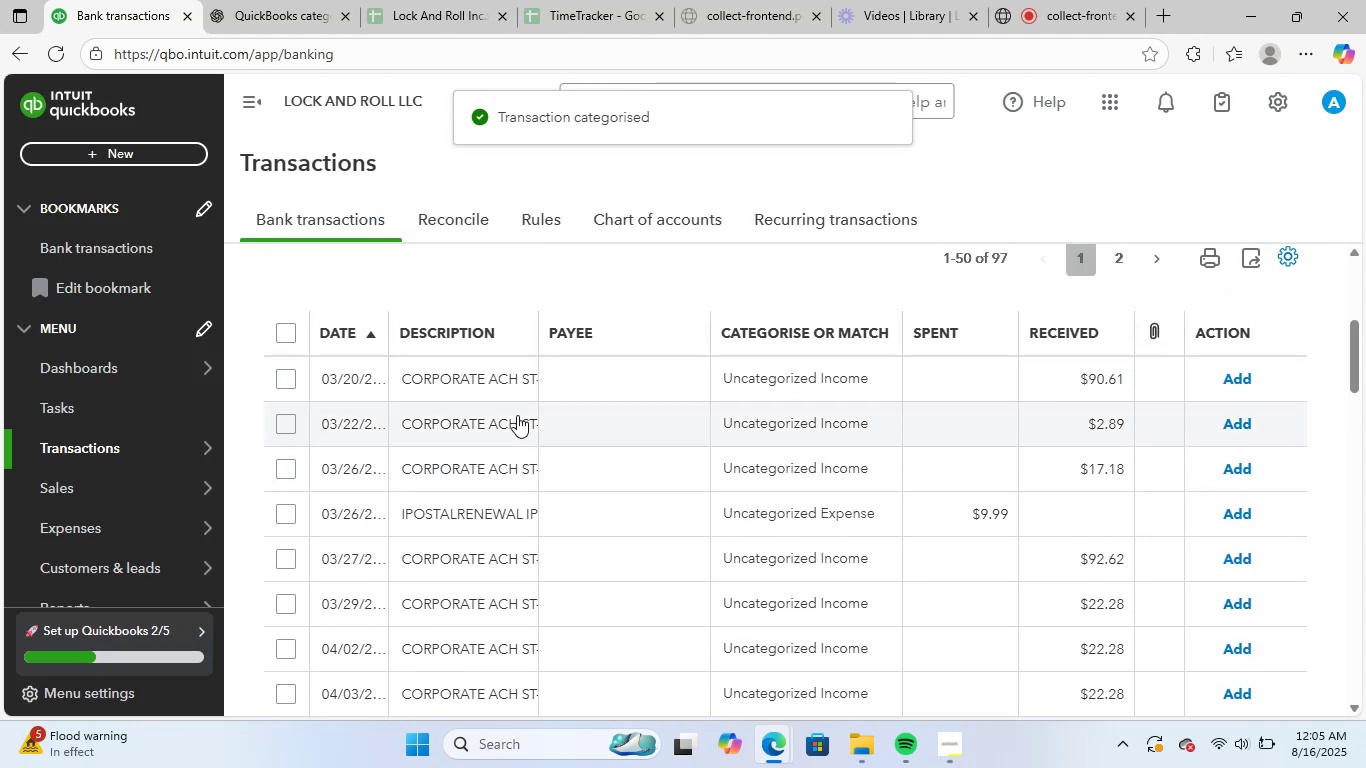 
left_click([472, 375])
 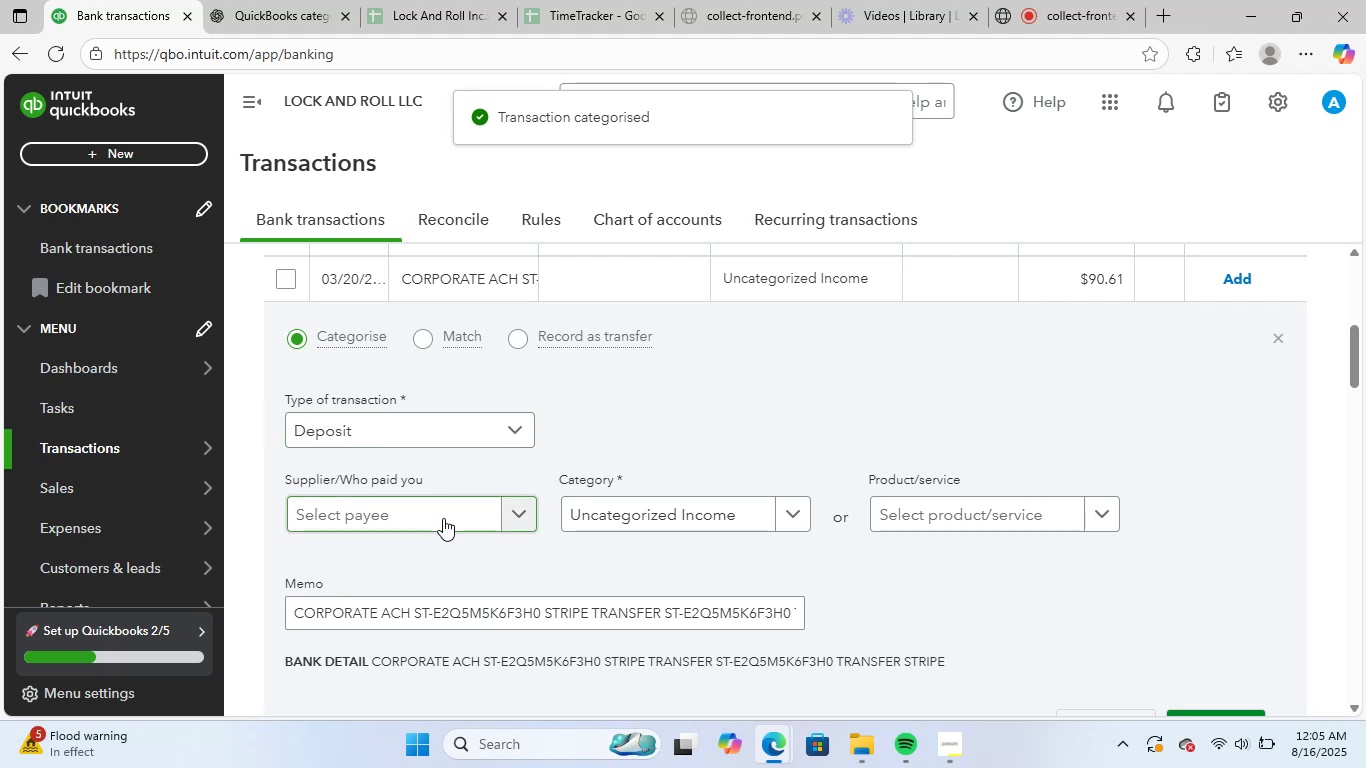 
left_click([443, 515])
 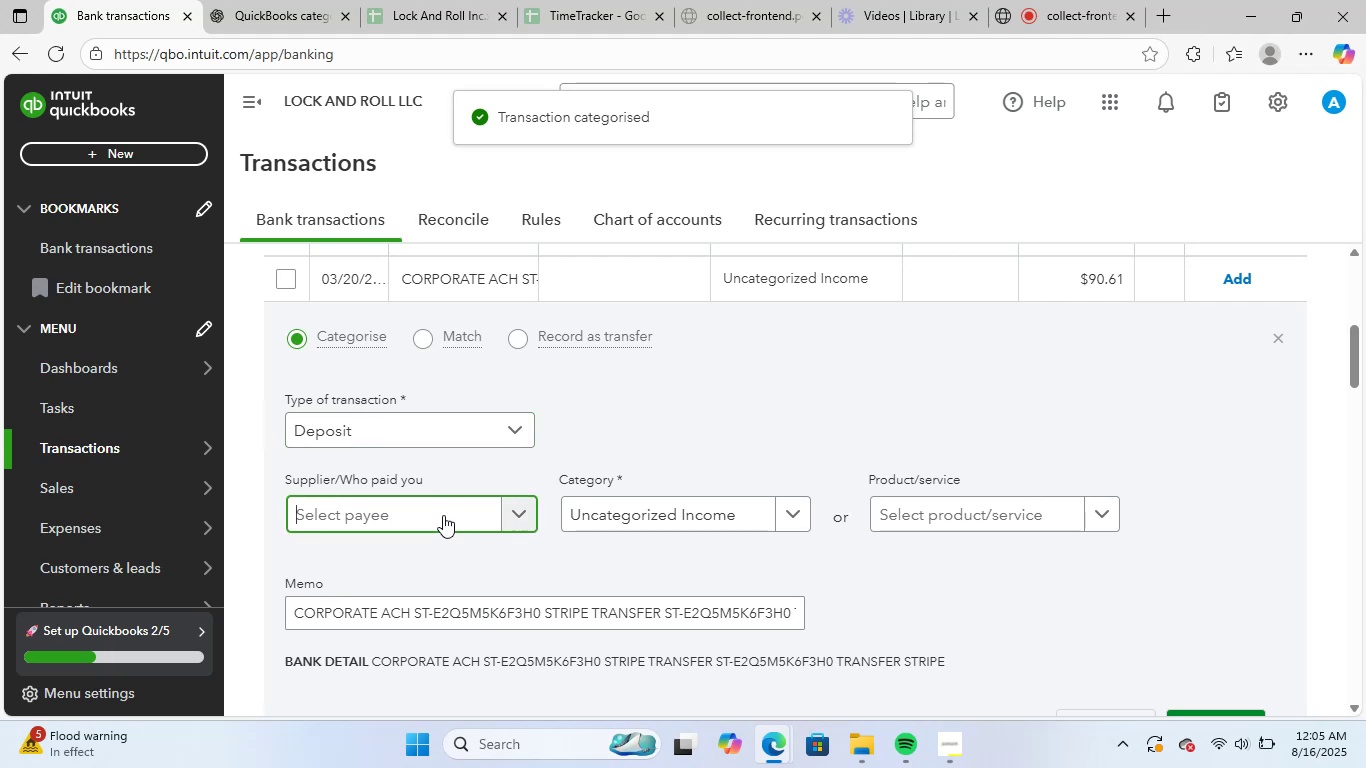 
type(str)
 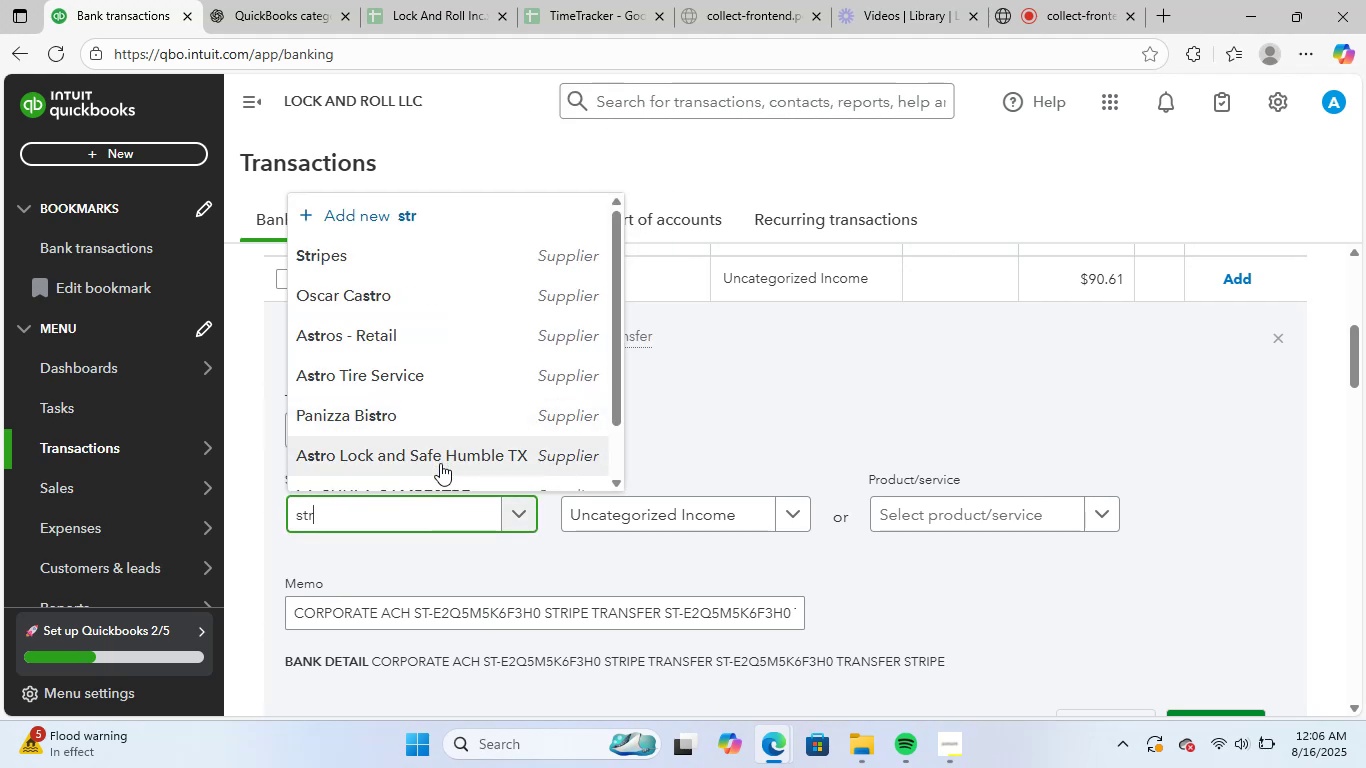 
left_click([424, 250])
 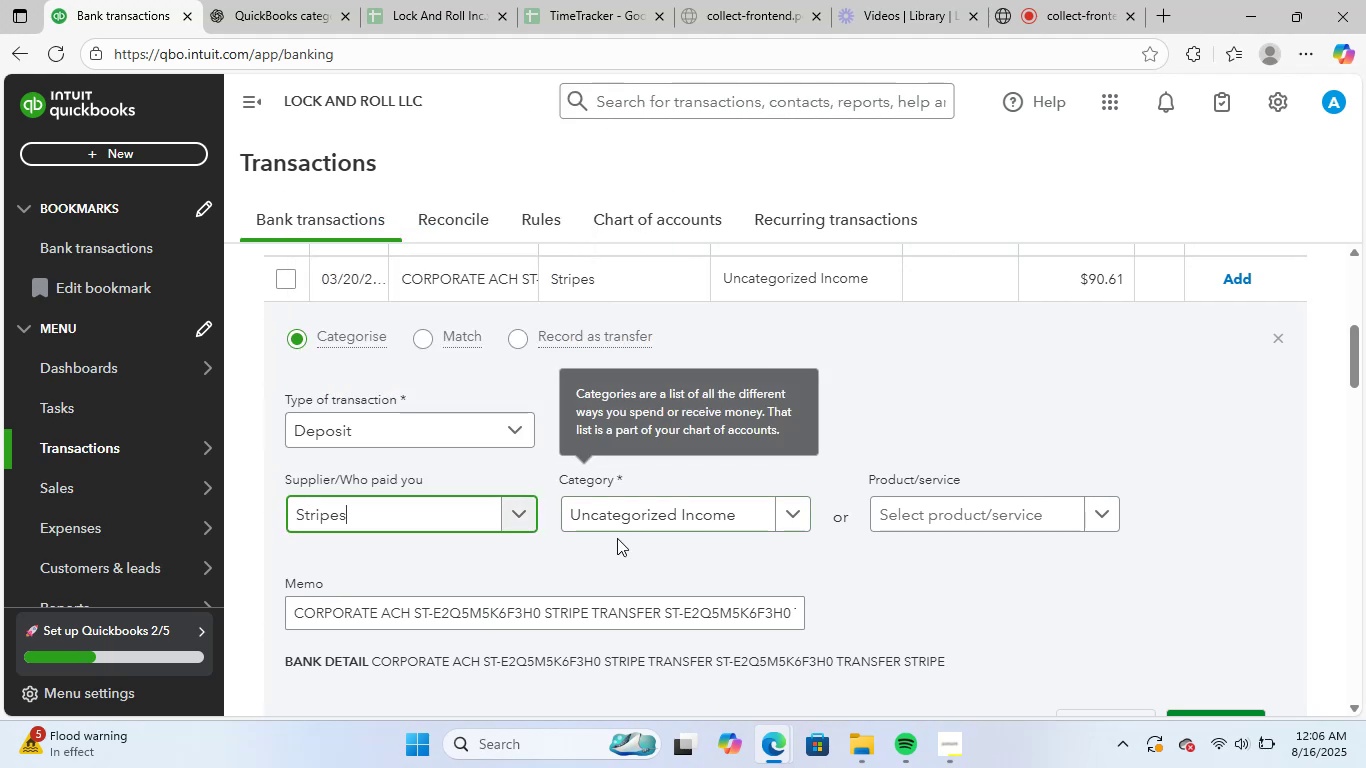 
left_click([653, 521])
 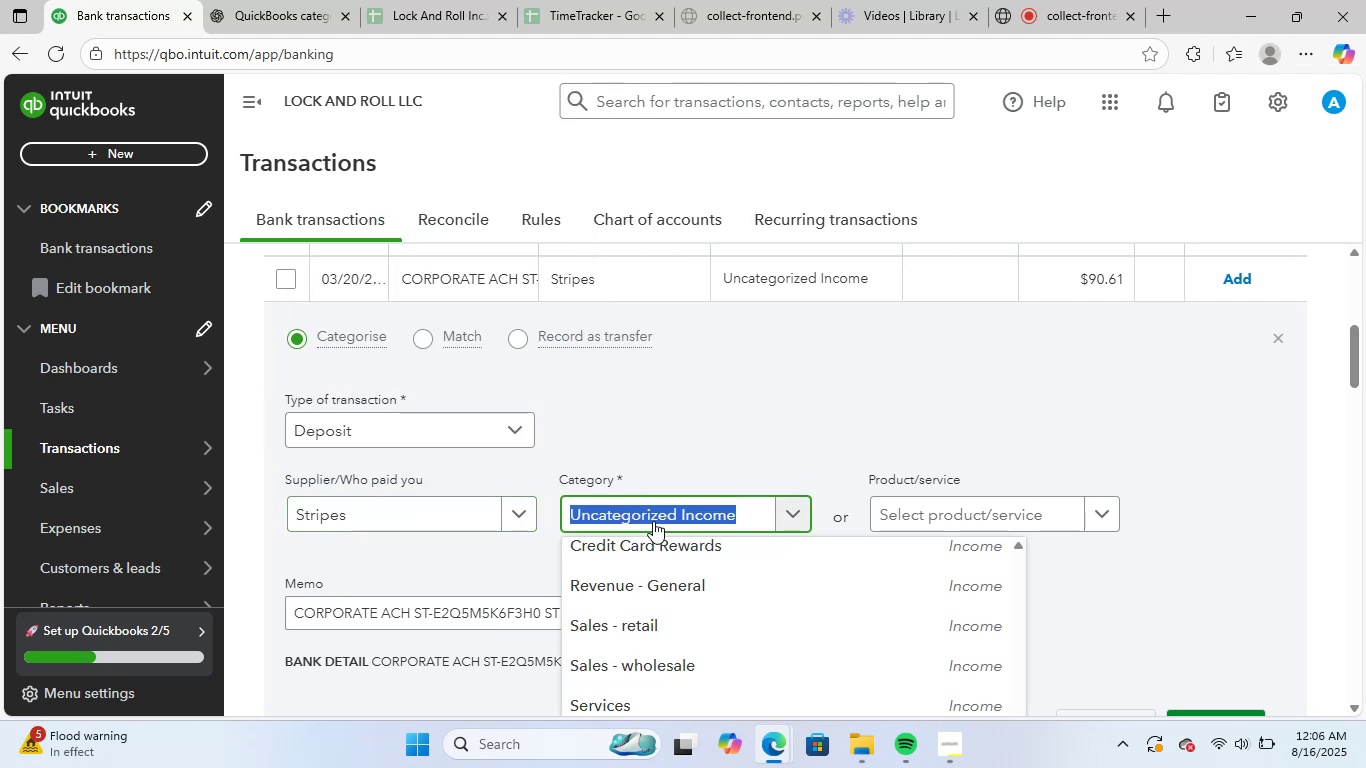 
type(ban)
 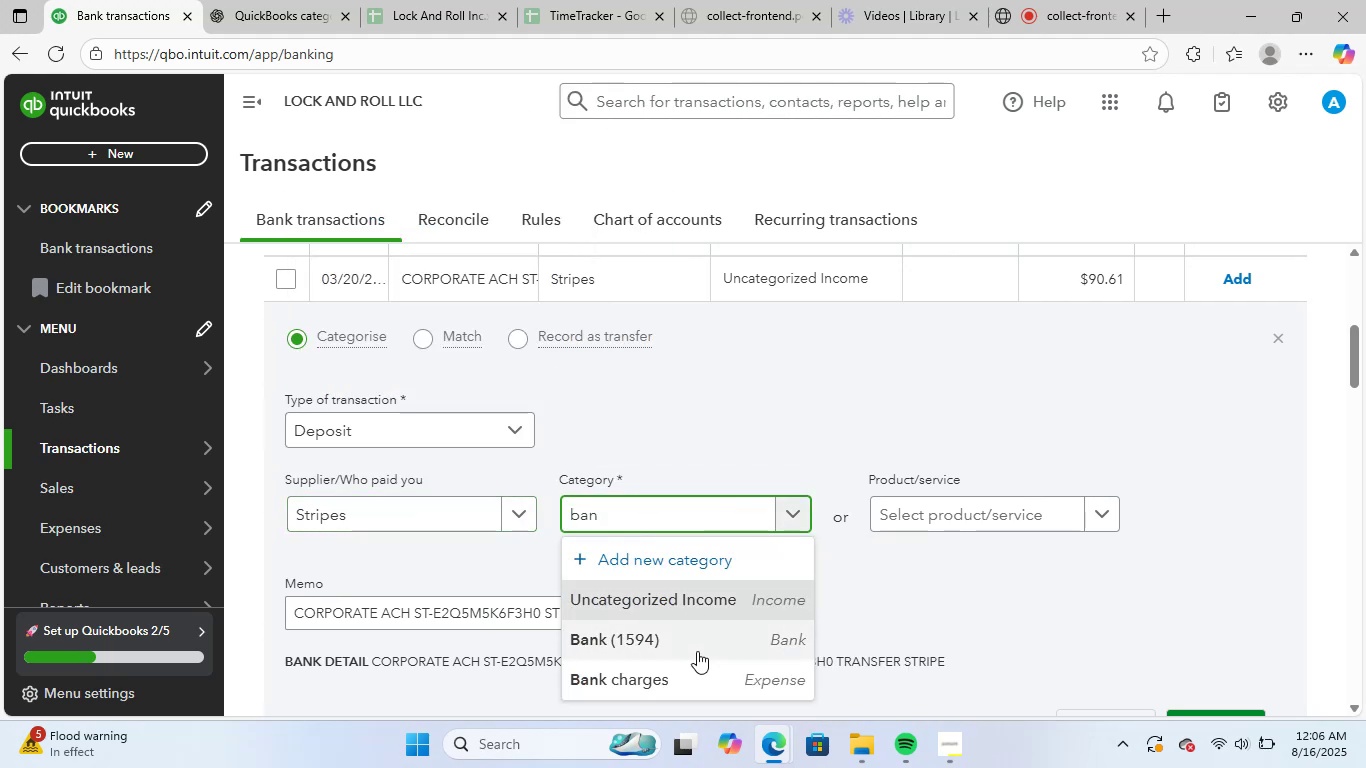 
left_click([696, 686])
 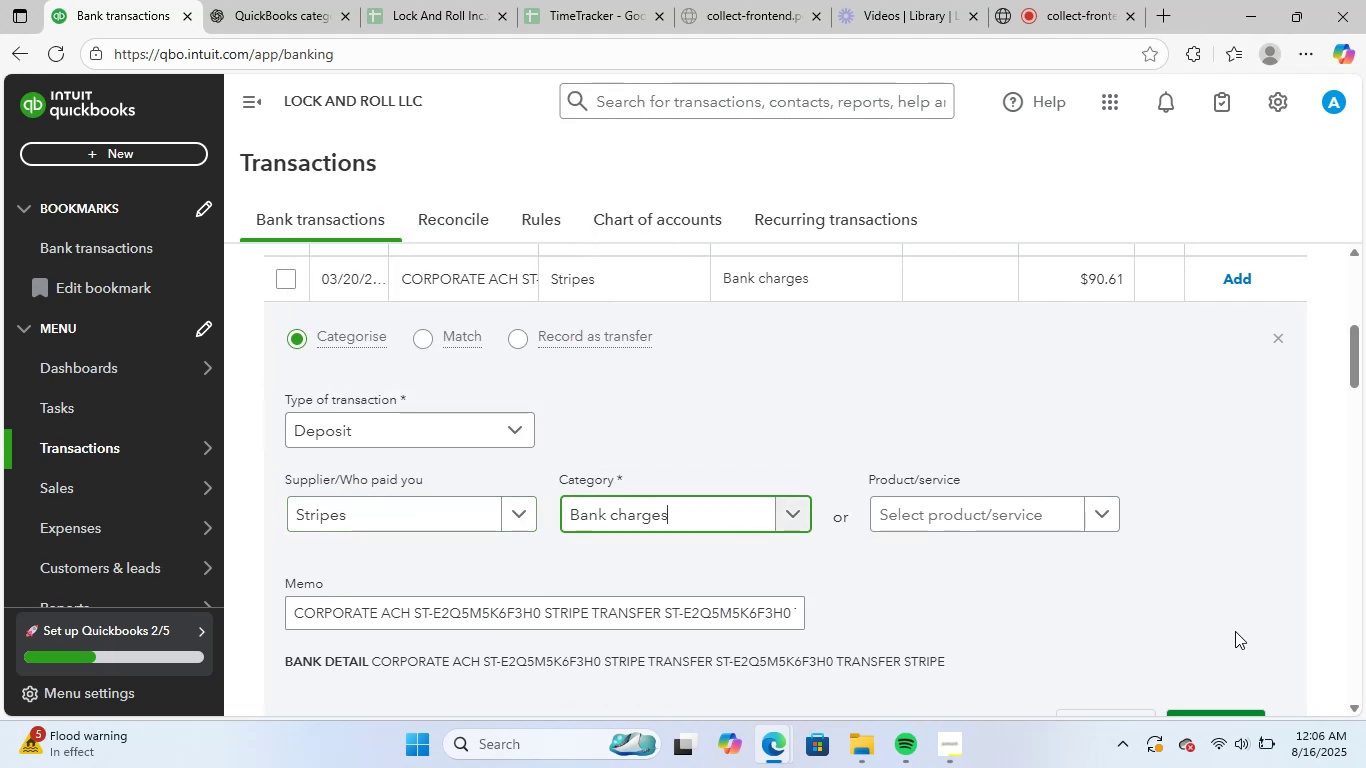 
scroll: coordinate [1226, 681], scroll_direction: down, amount: 1.0
 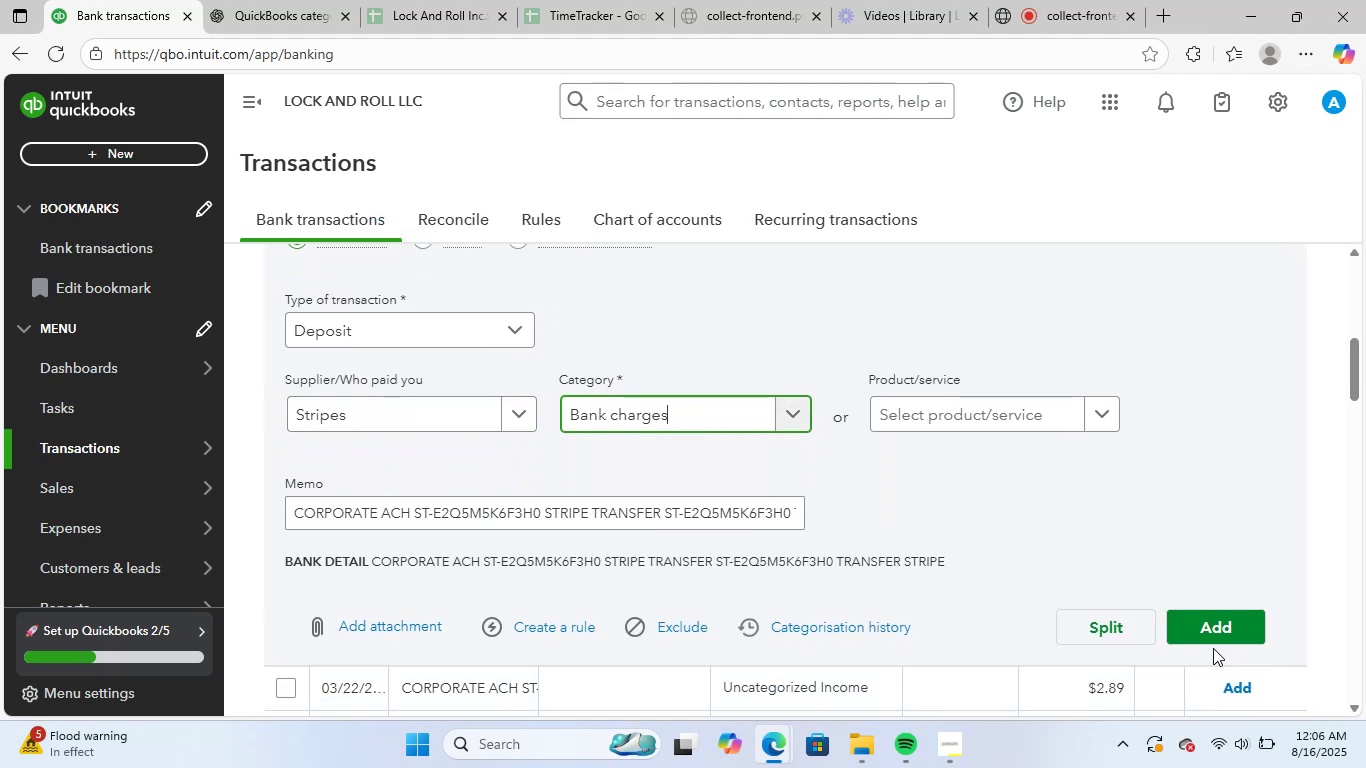 
left_click([1220, 634])
 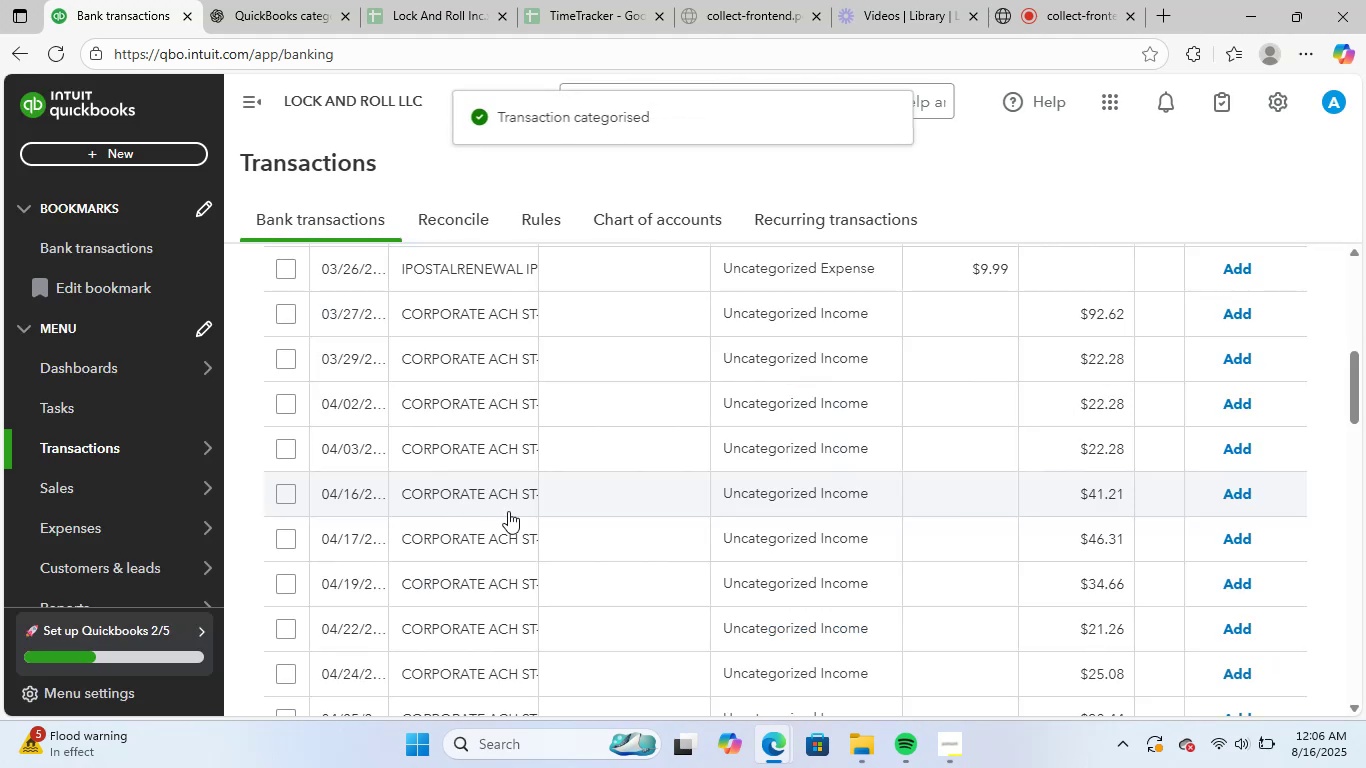 
left_click([525, 533])
 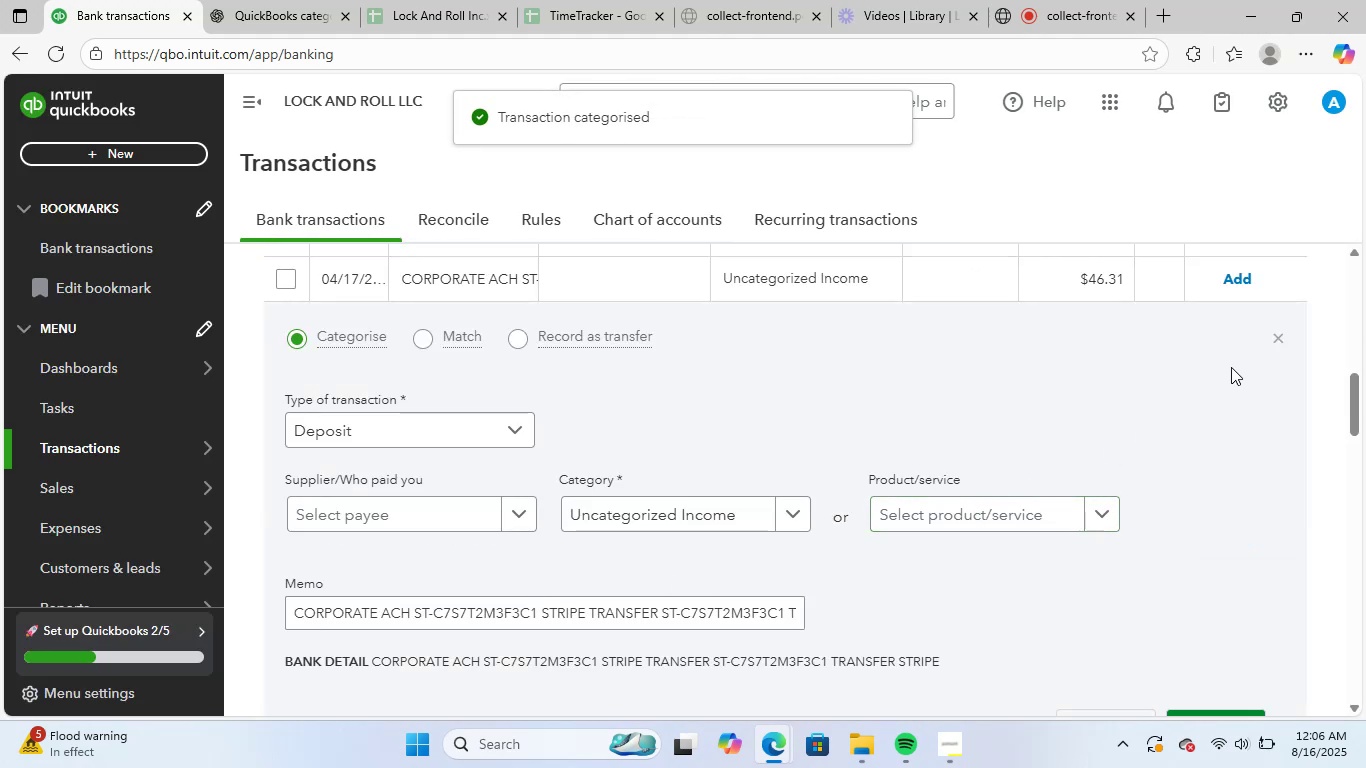 
left_click([1283, 335])
 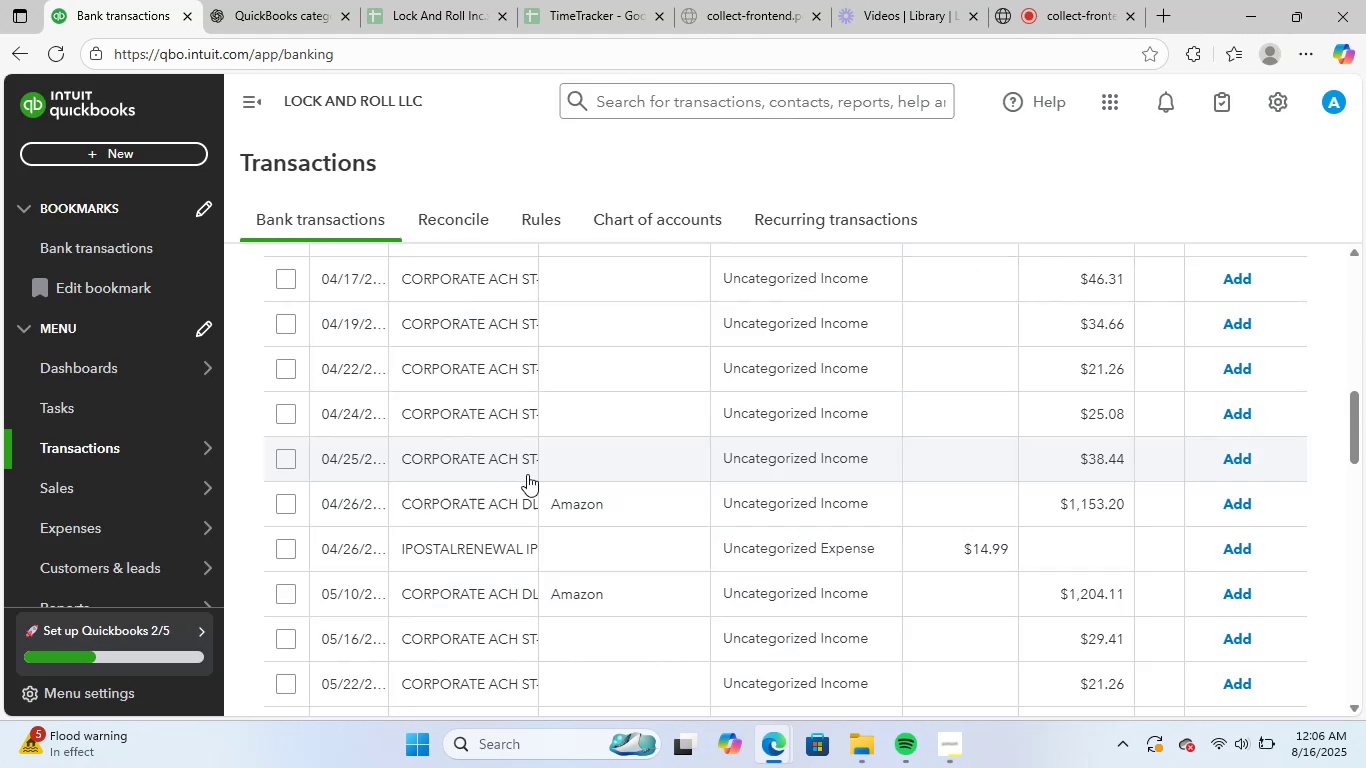 
scroll: coordinate [527, 583], scroll_direction: down, amount: 5.0
 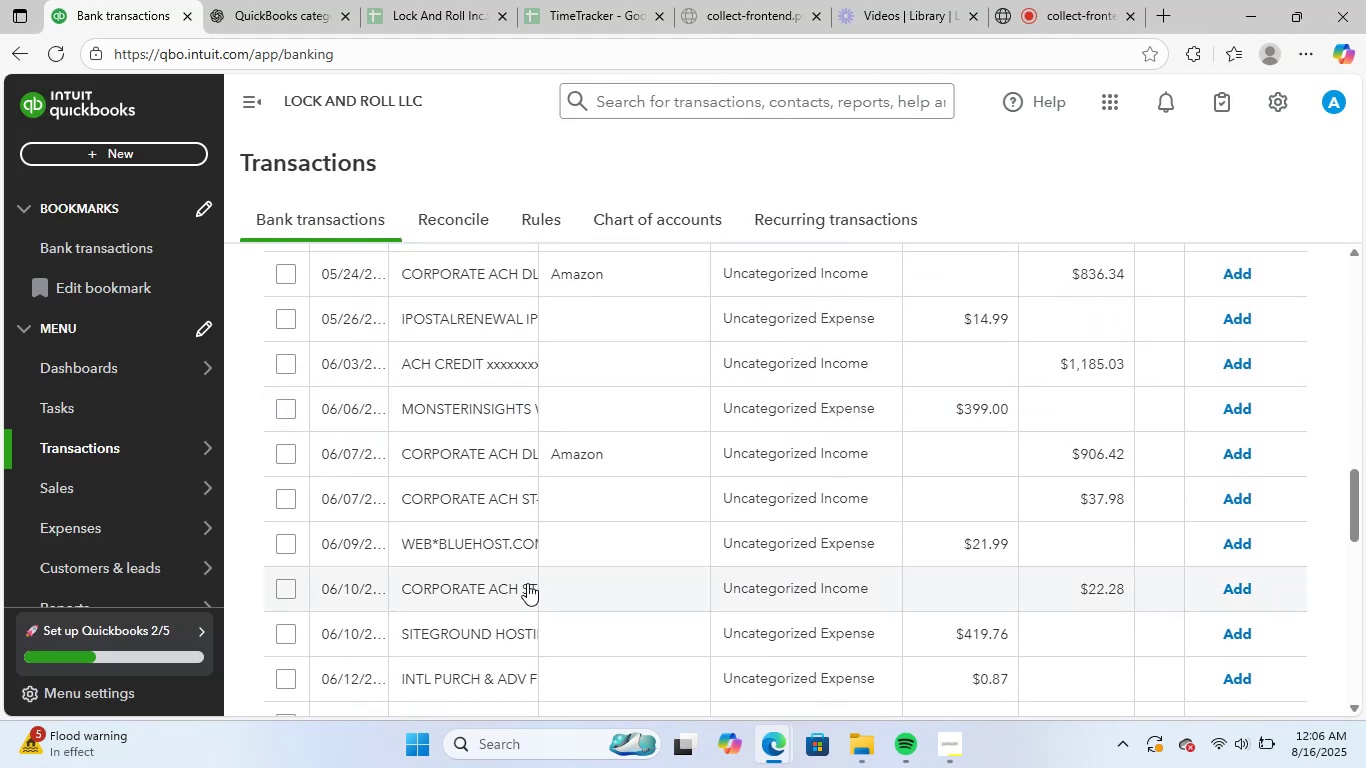 
left_click([473, 499])
 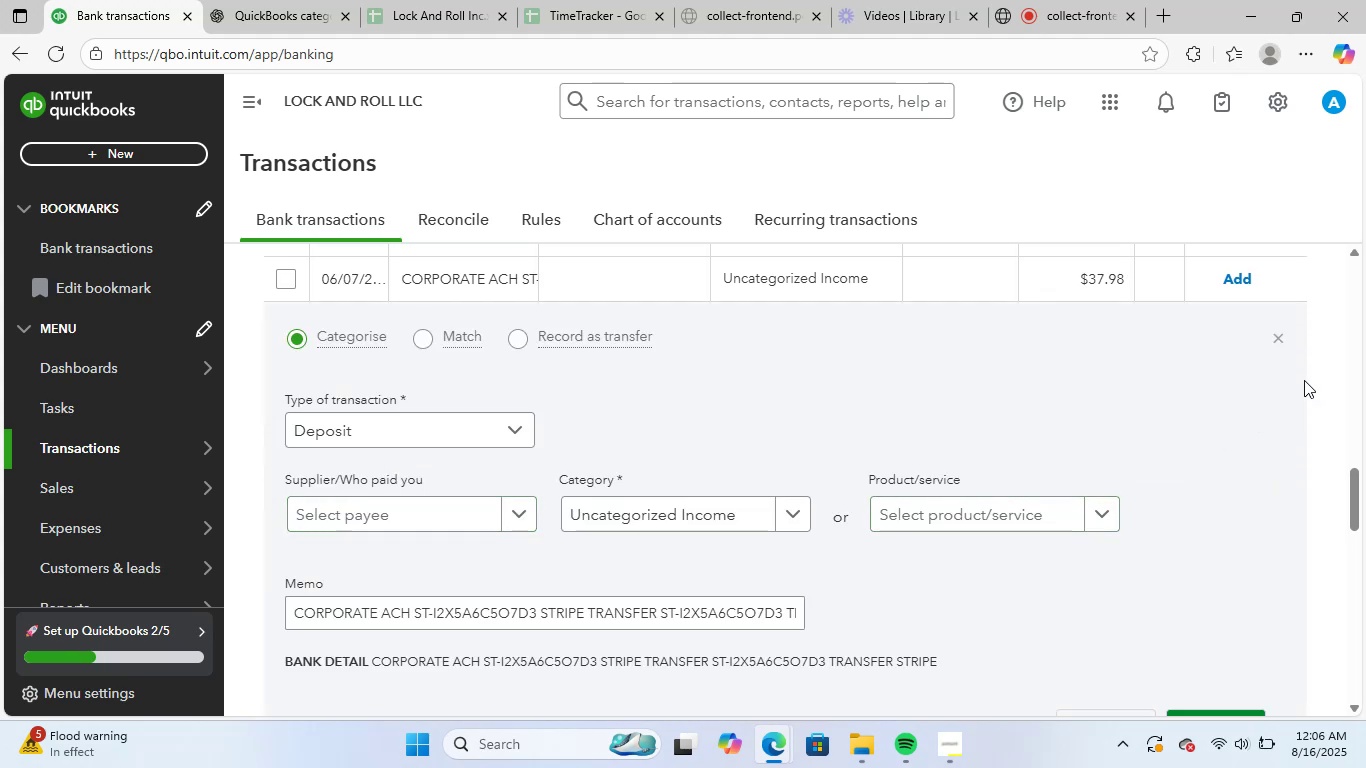 
left_click([1282, 342])
 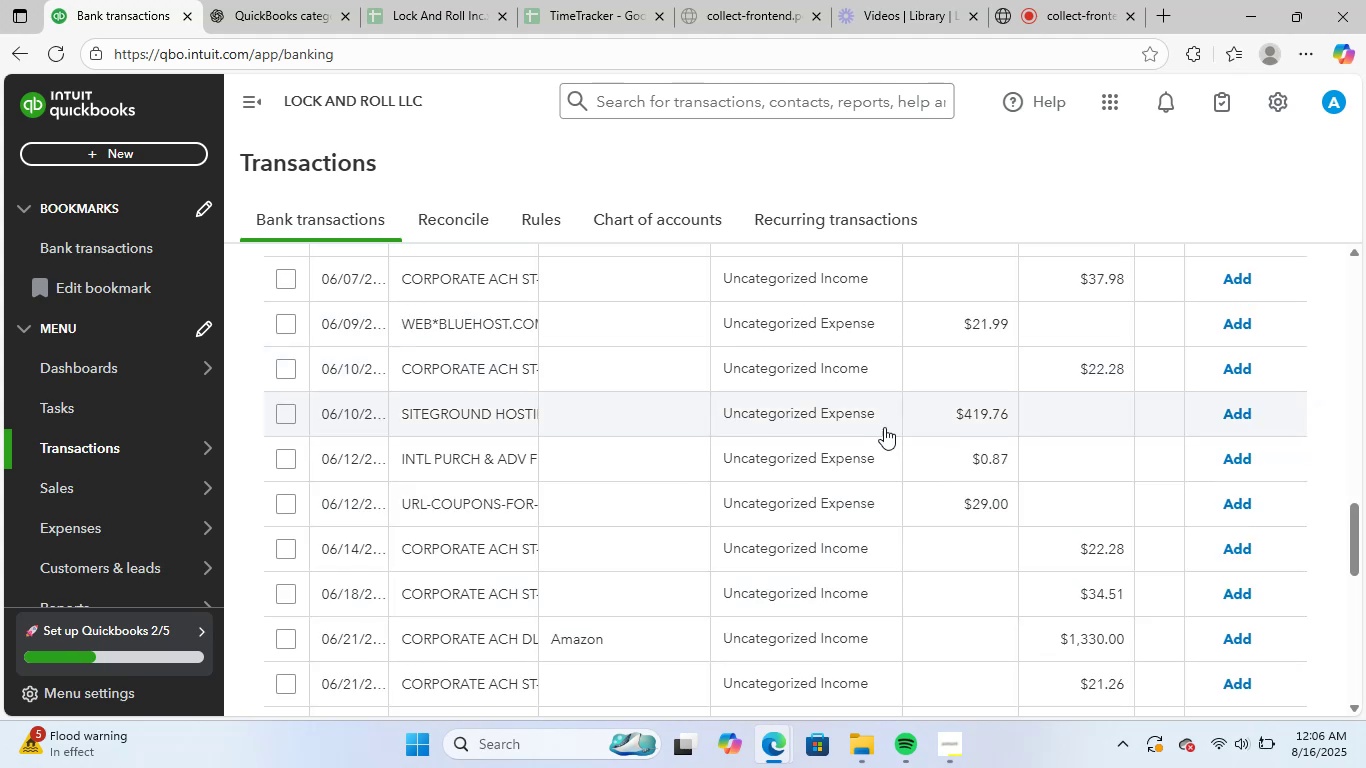 
scroll: coordinate [788, 555], scroll_direction: down, amount: 3.0
 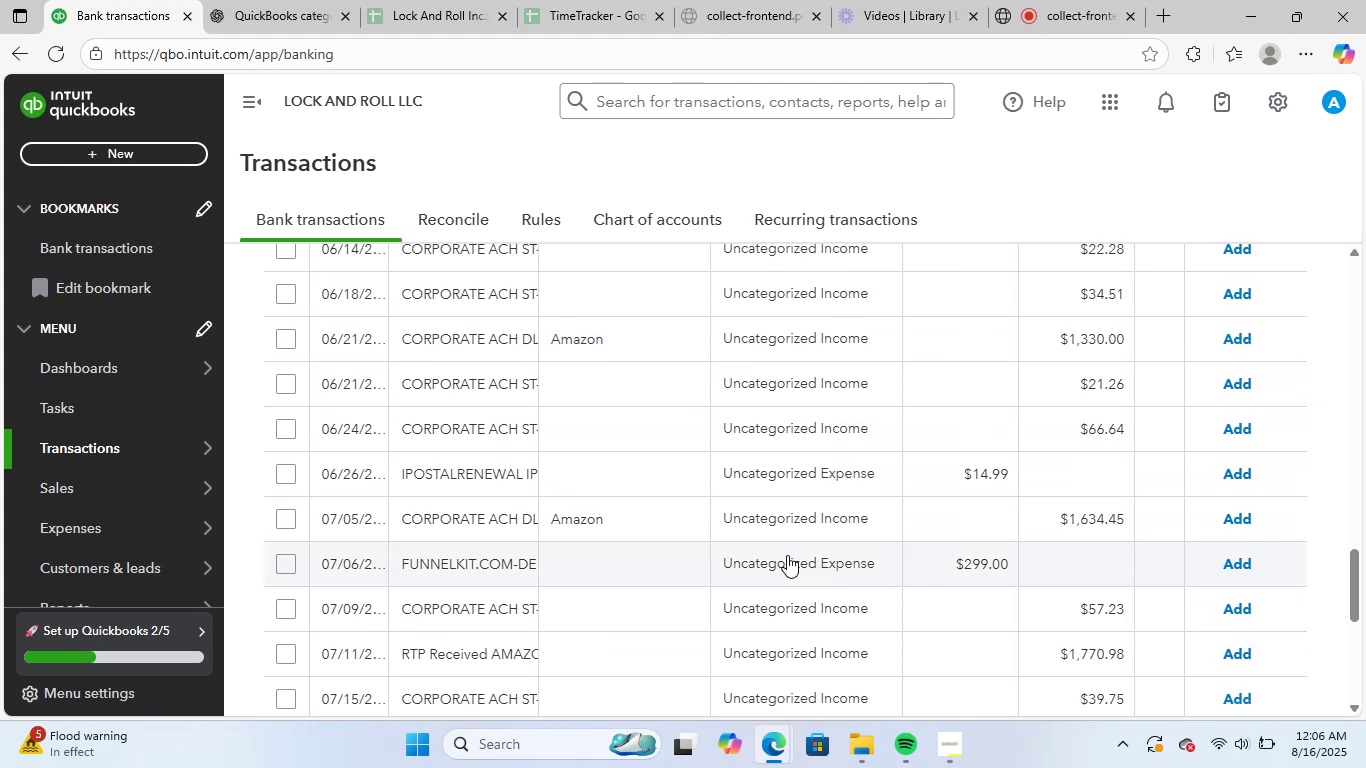 
left_click([447, 427])
 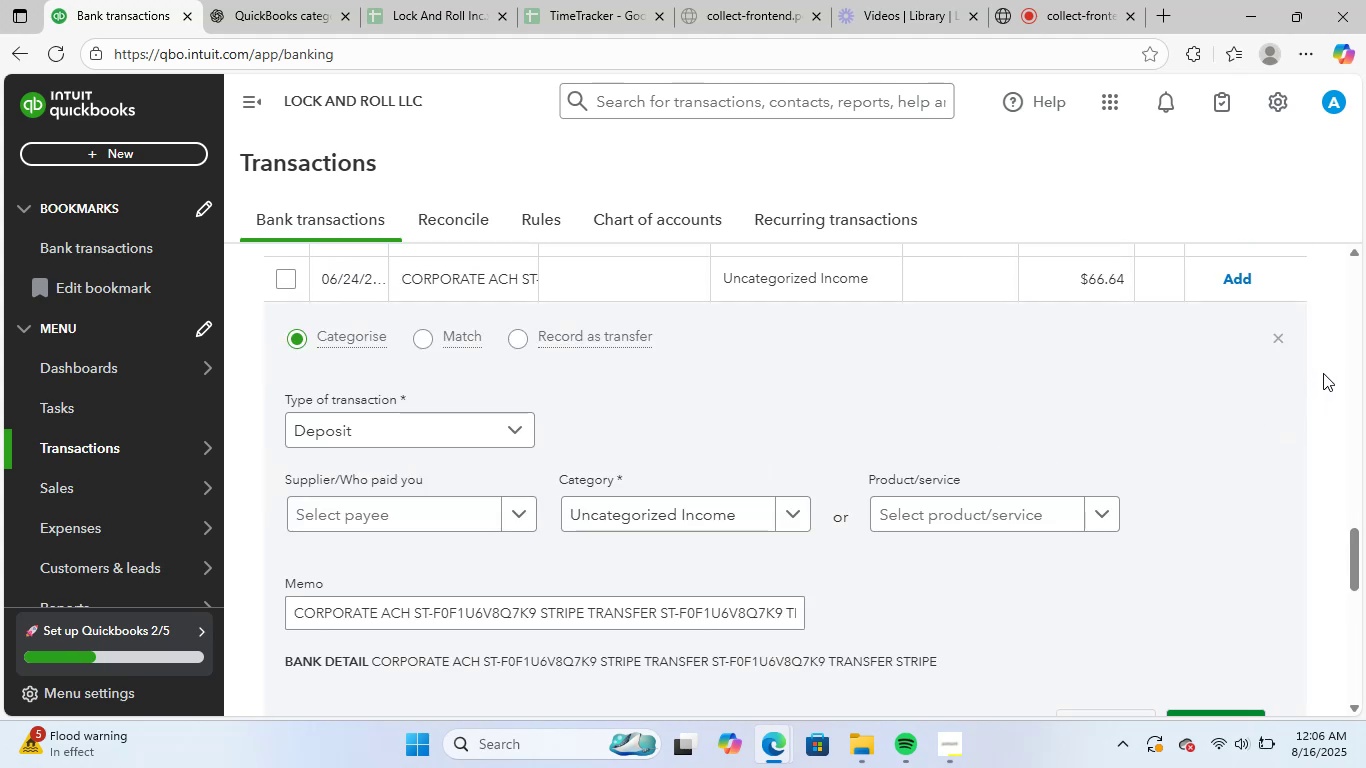 
left_click([1279, 343])
 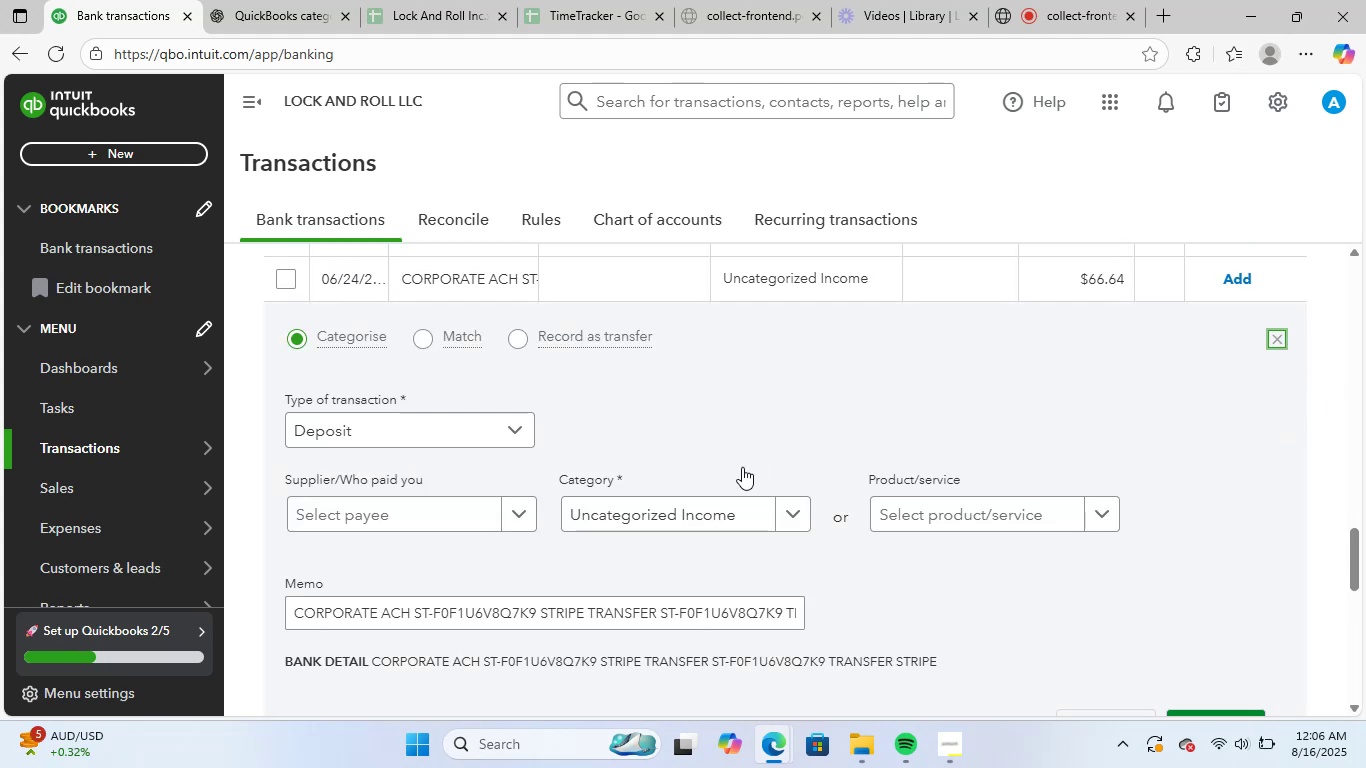 
scroll: coordinate [458, 571], scroll_direction: down, amount: 3.0
 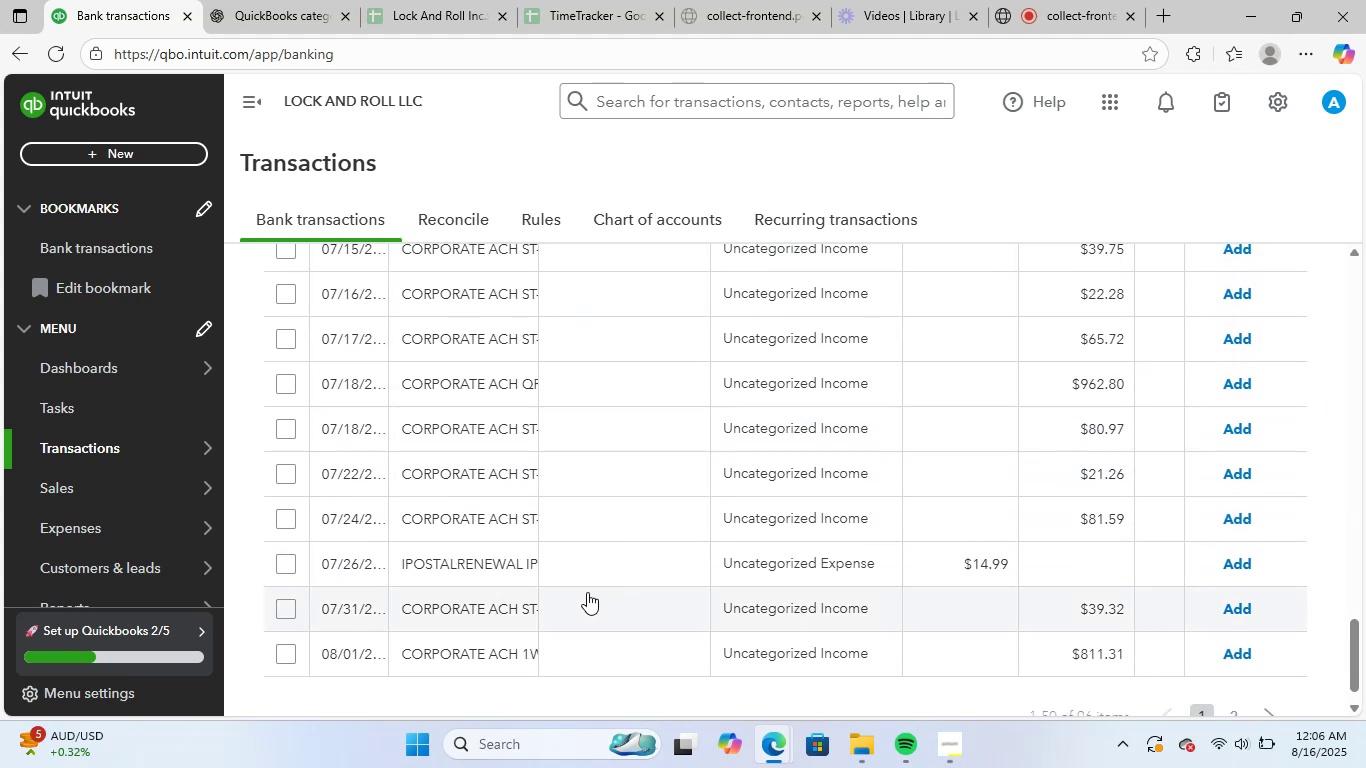 
left_click([507, 481])
 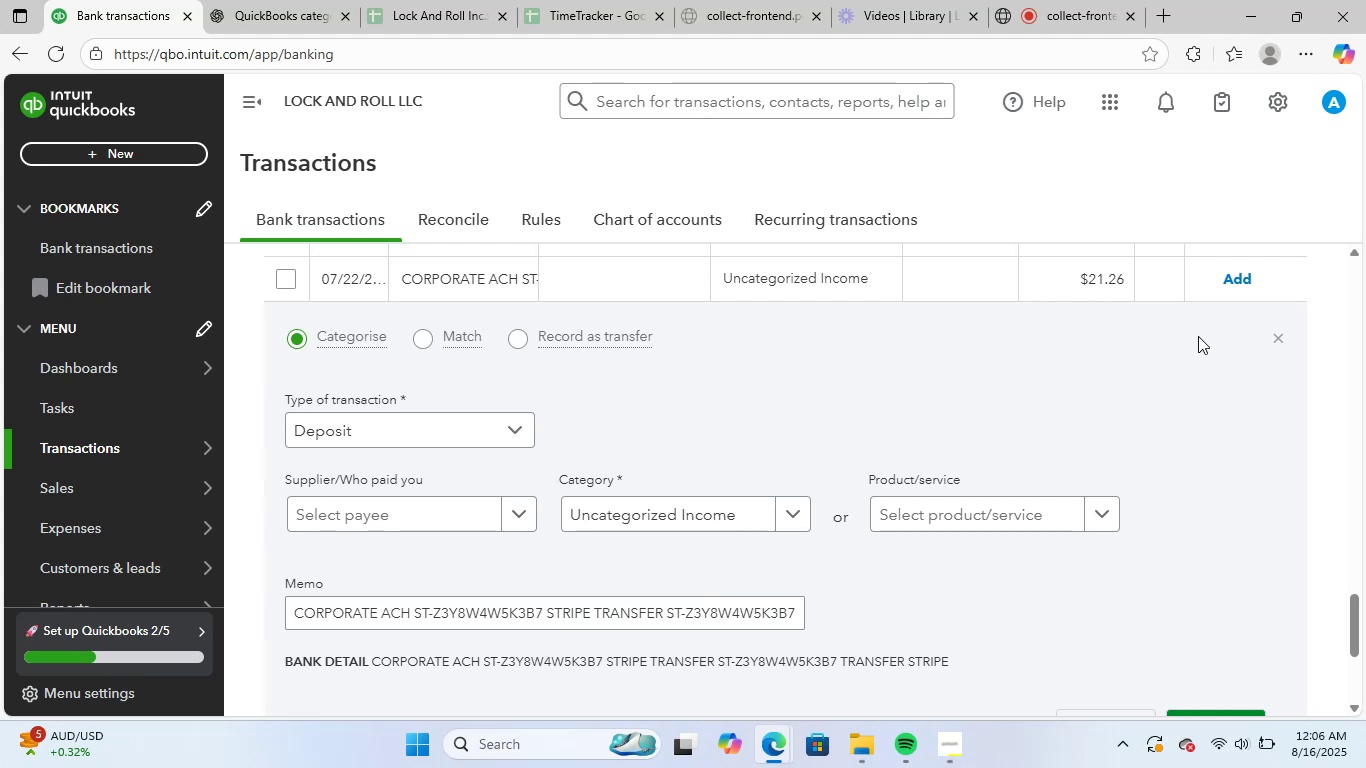 
left_click([1273, 337])
 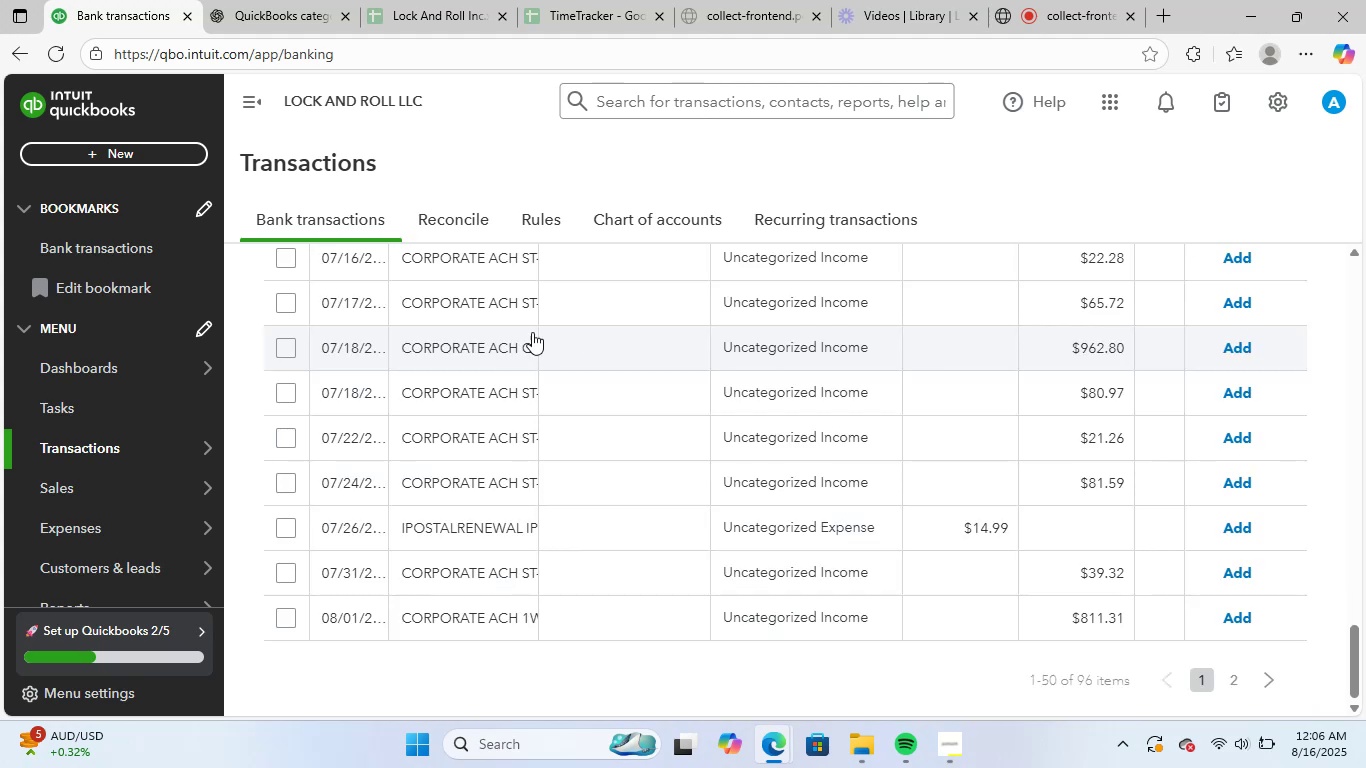 
left_click([460, 349])
 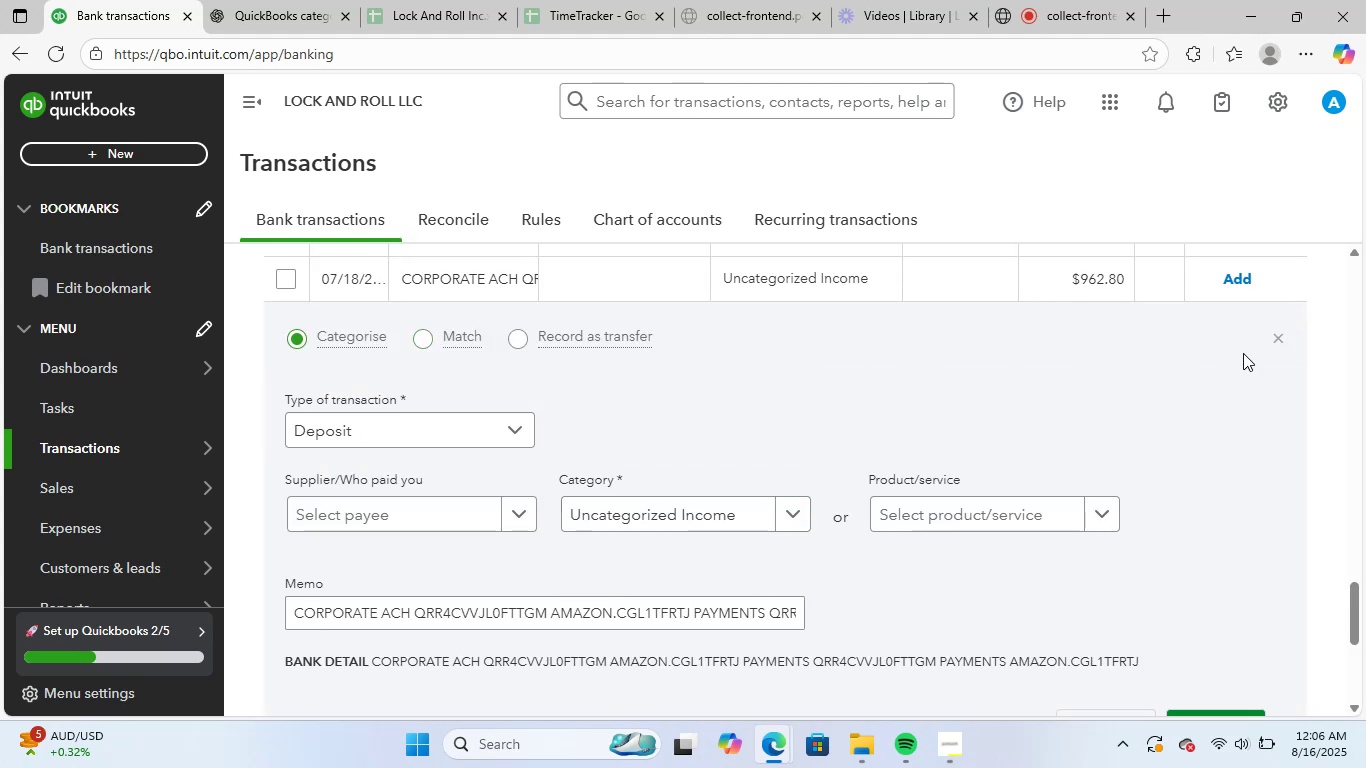 
left_click([1277, 342])
 